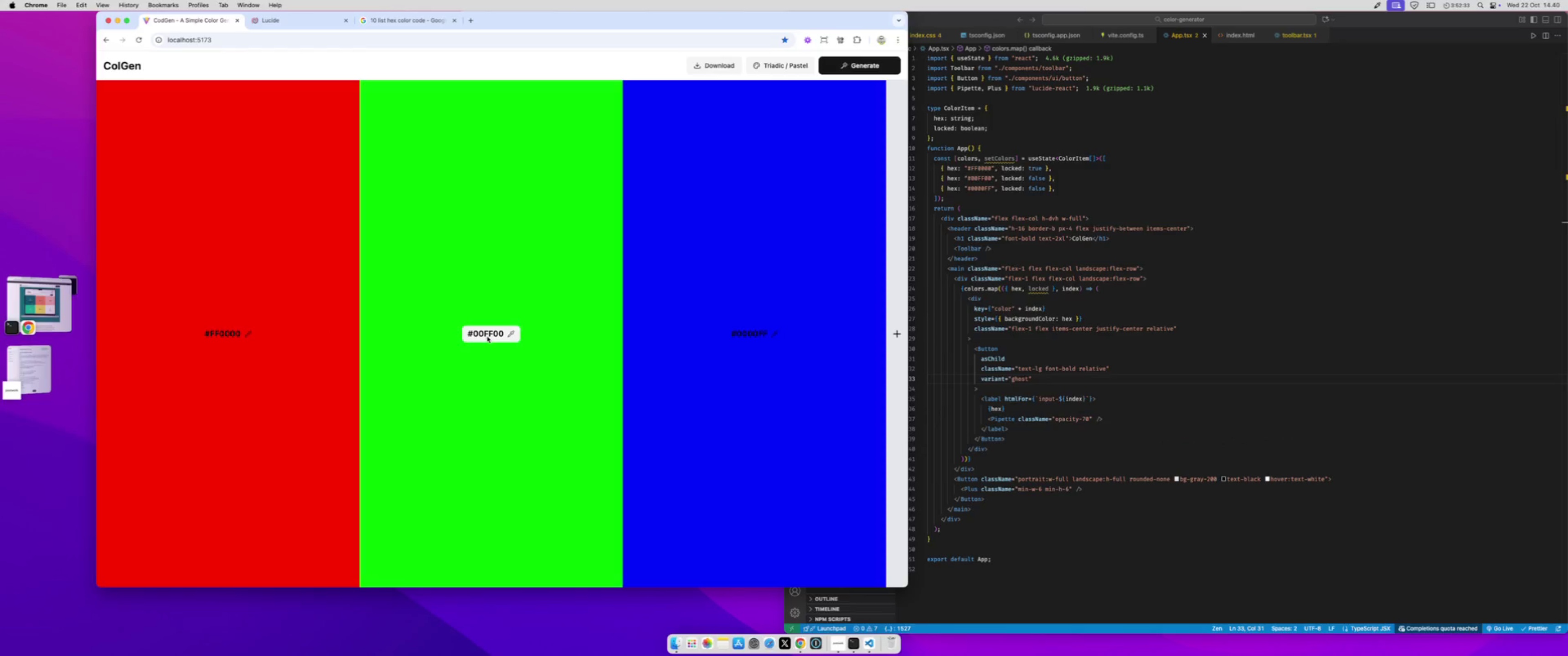 
left_click([765, 336])
 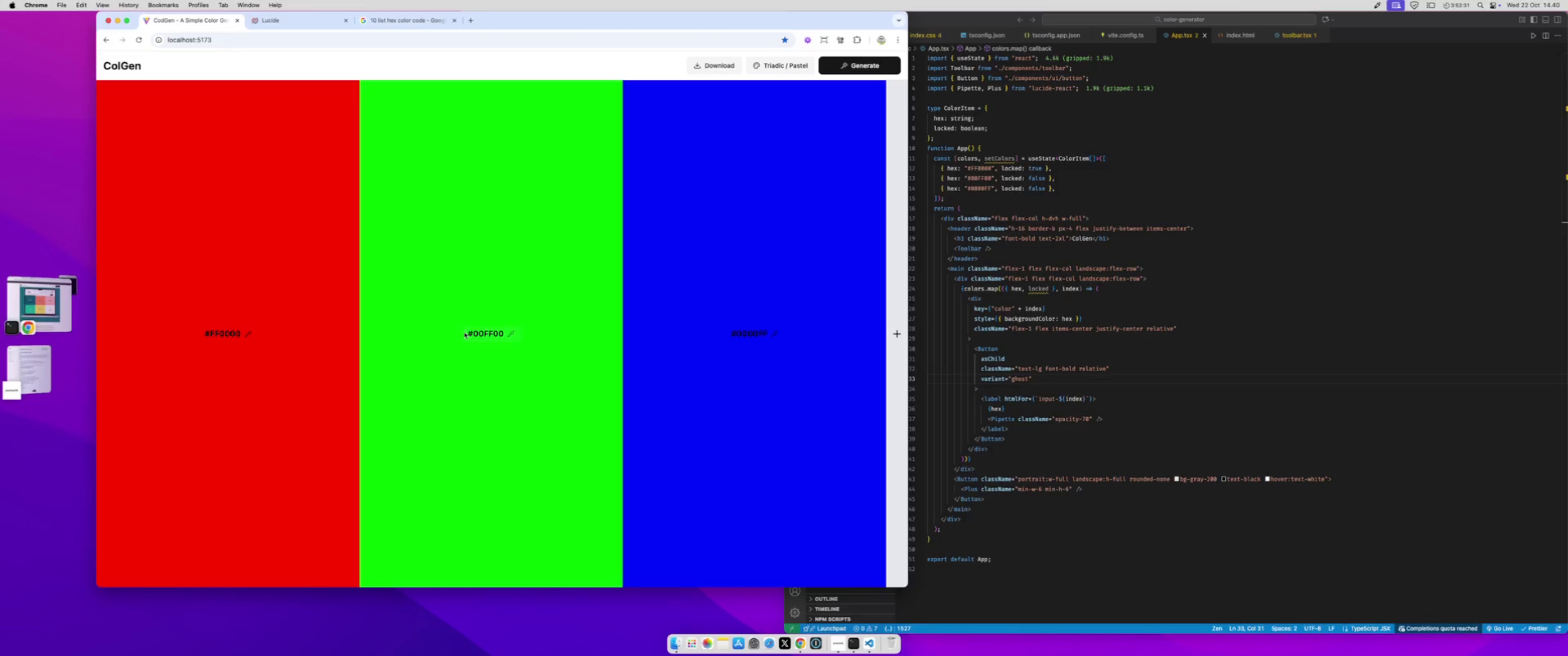 
left_click([475, 332])
 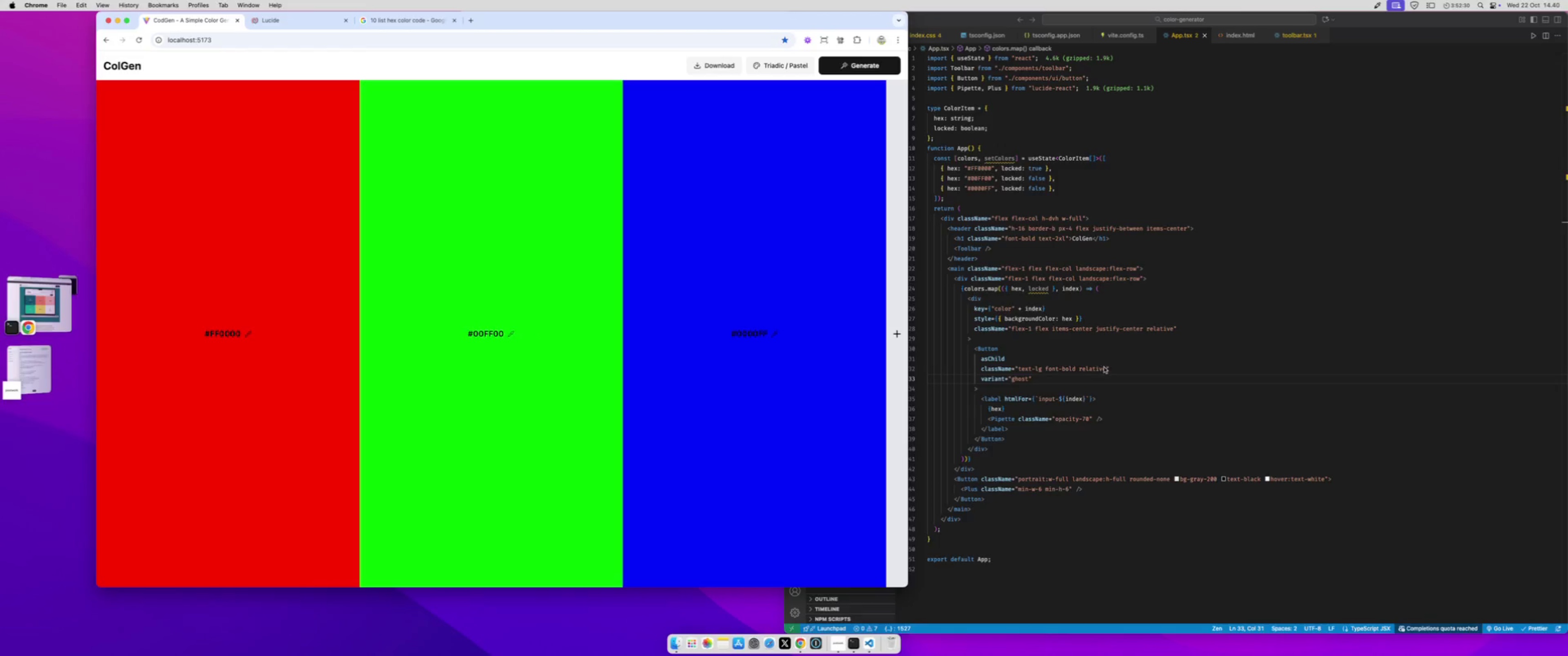 
left_click([1104, 374])
 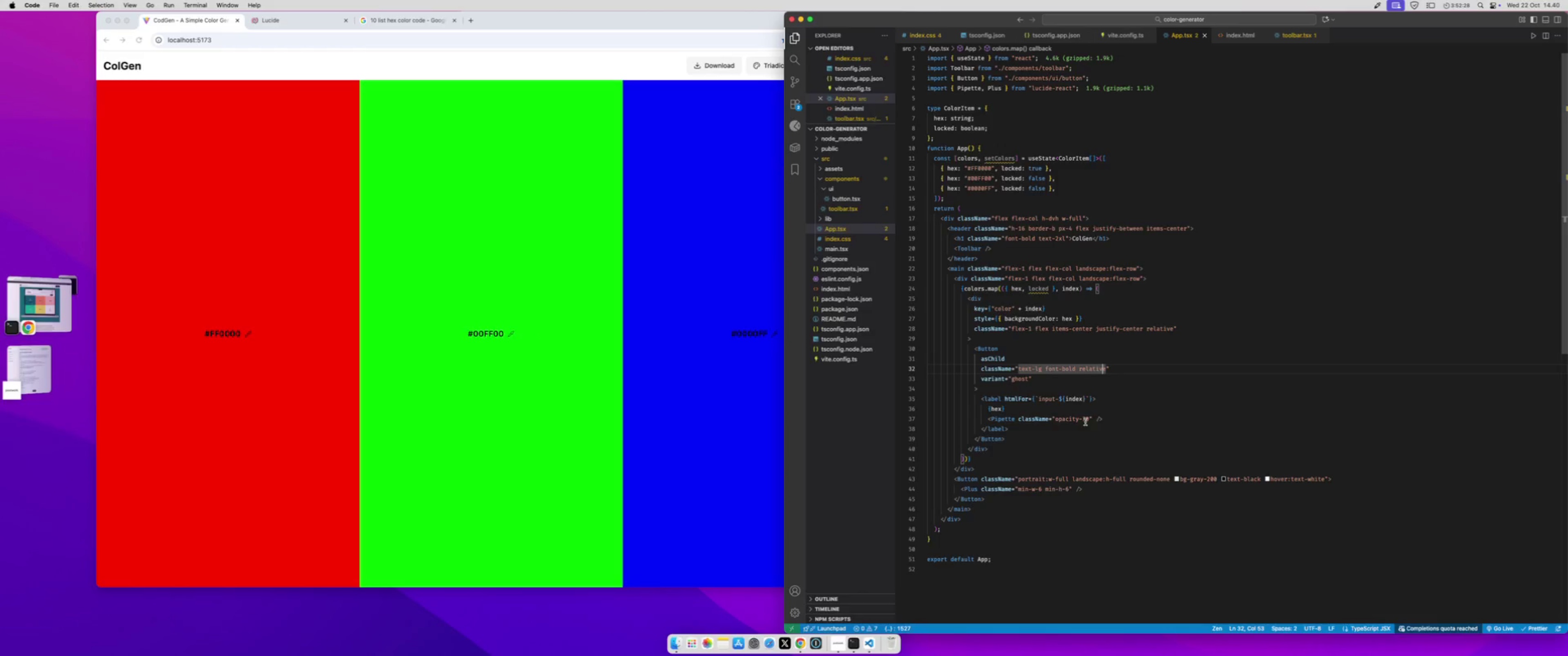 
left_click([1111, 420])
 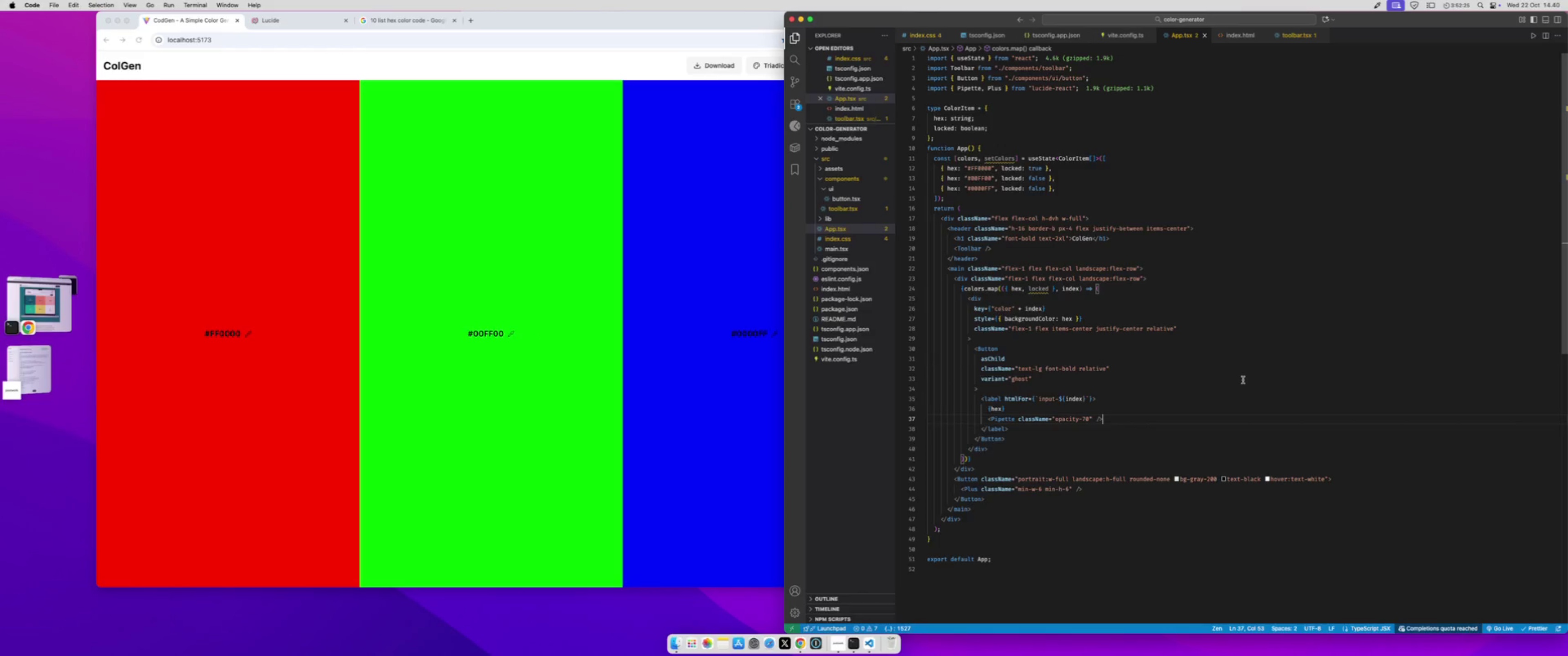 
key(Enter)
 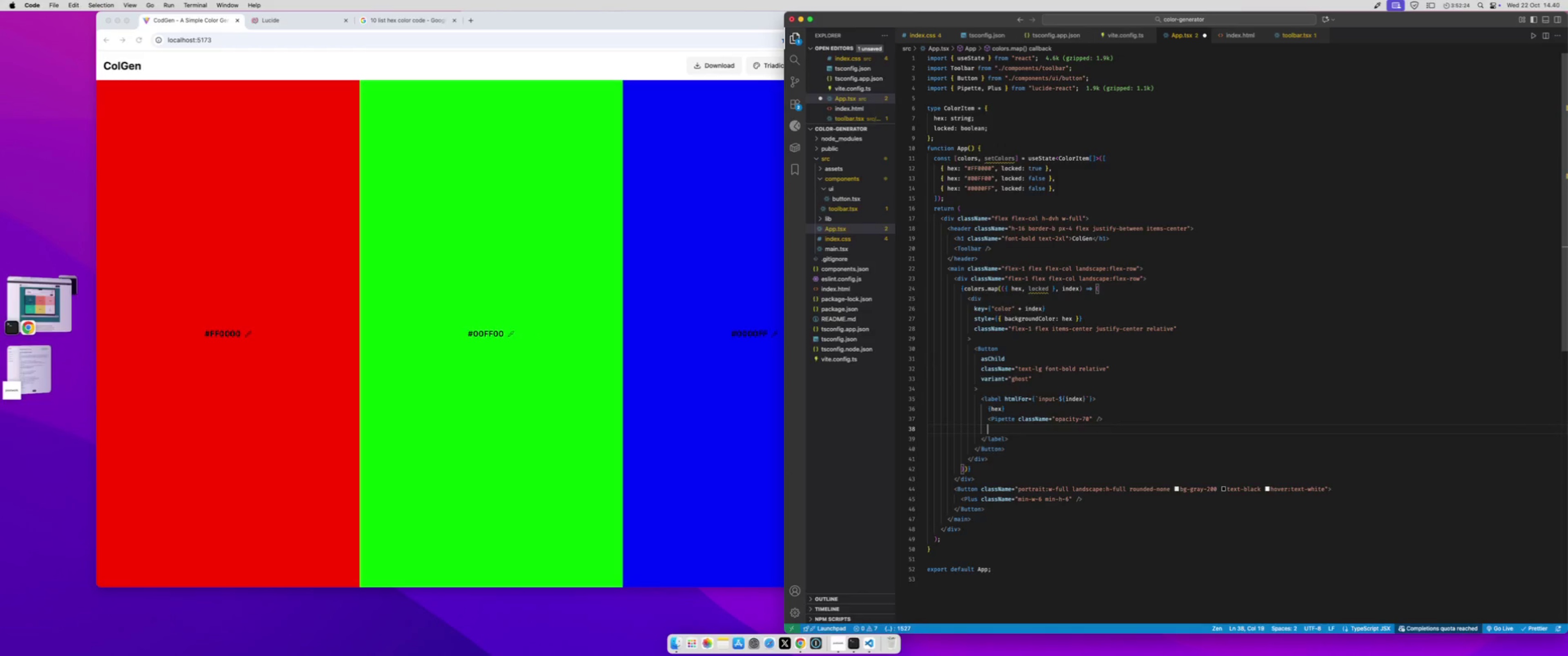 
type(<input ty)
 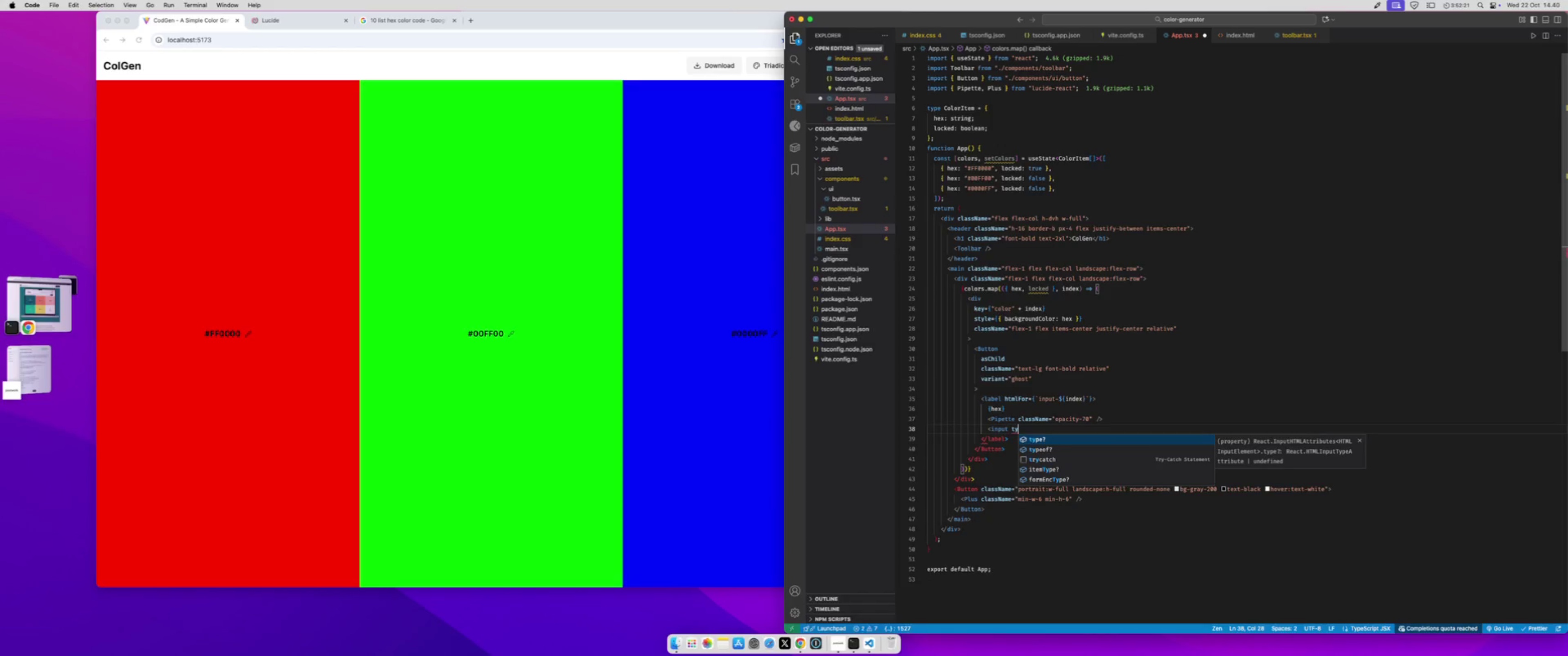 
key(Enter)
 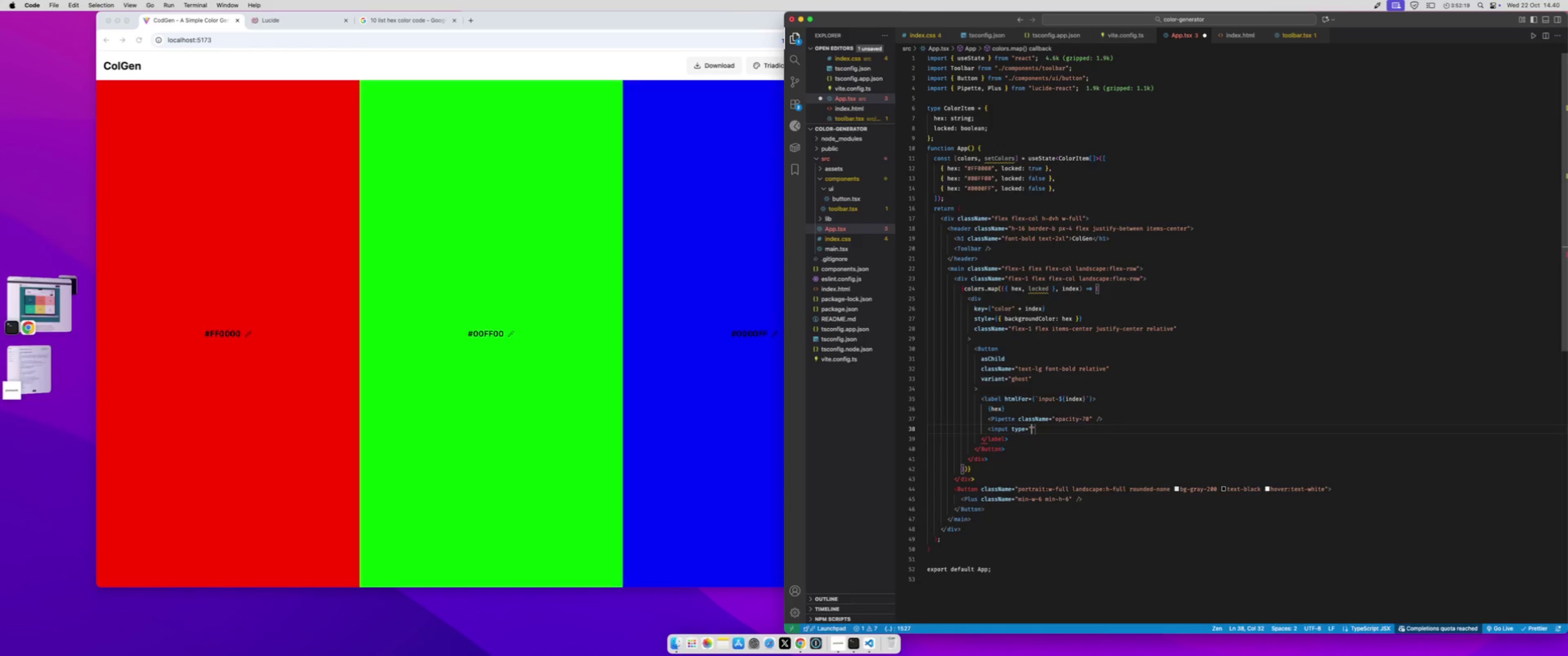 
type(color)
 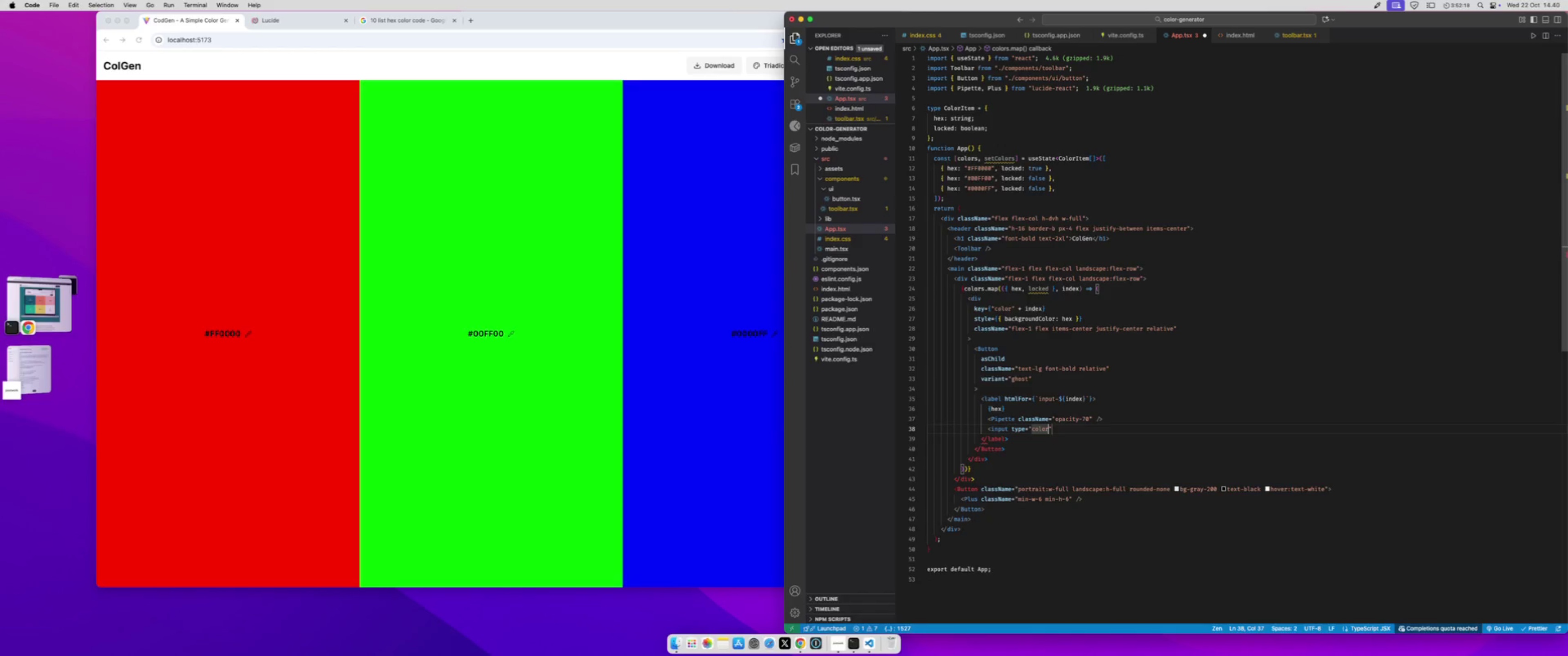 
key(ArrowRight)
 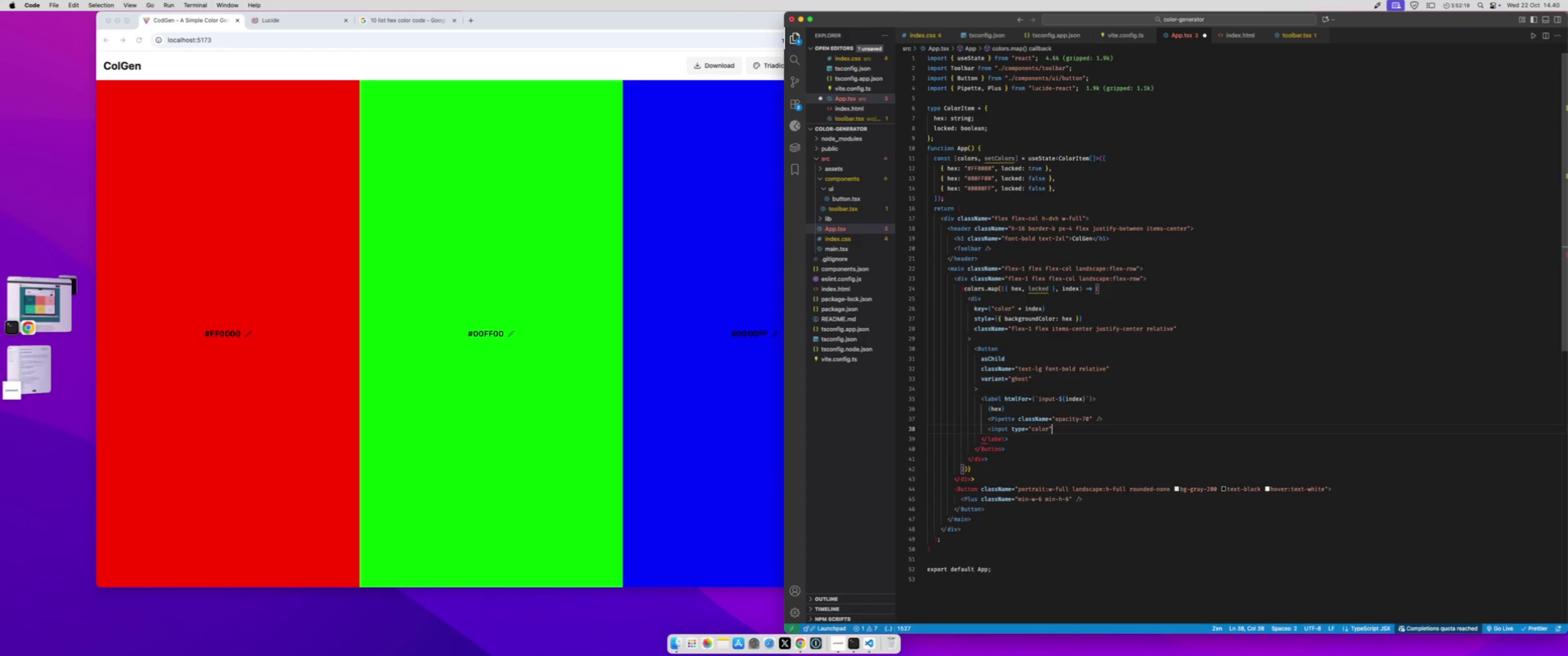 
key(Space)
 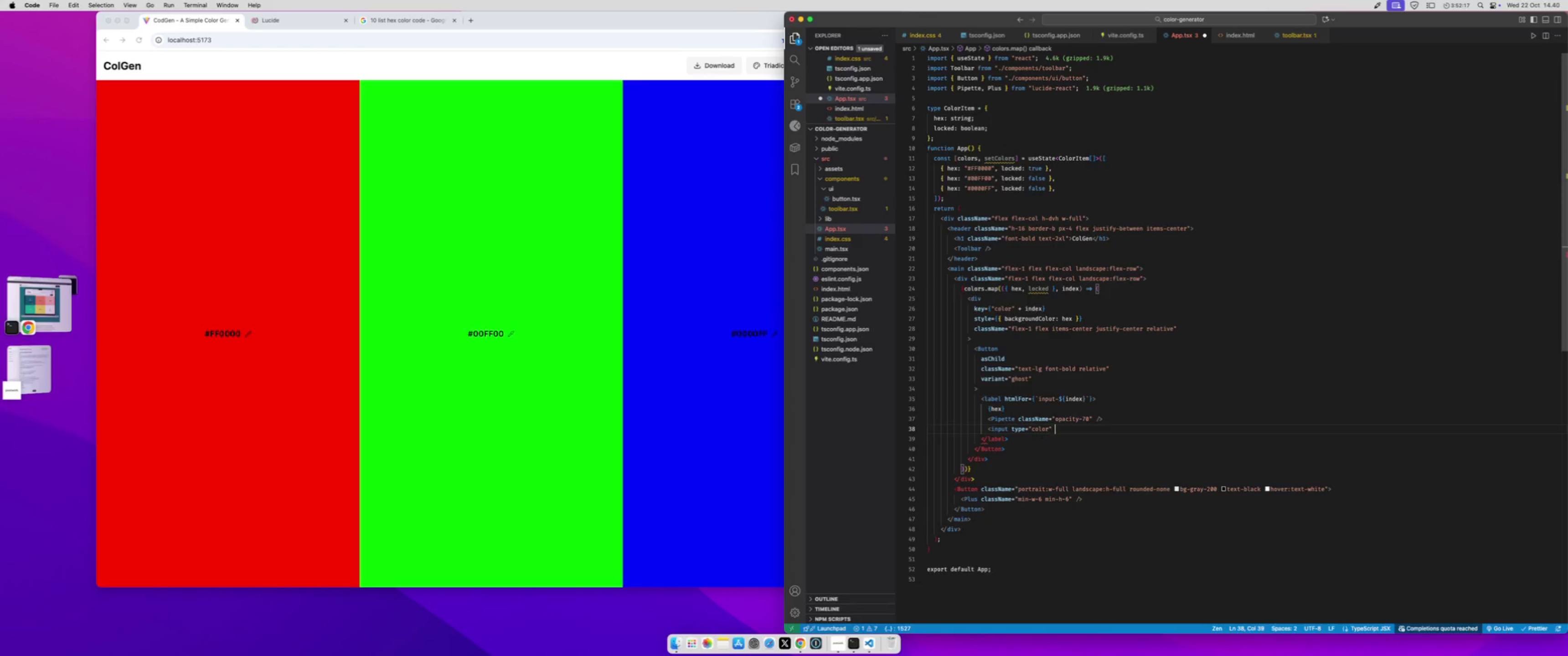 
key(Slash)
 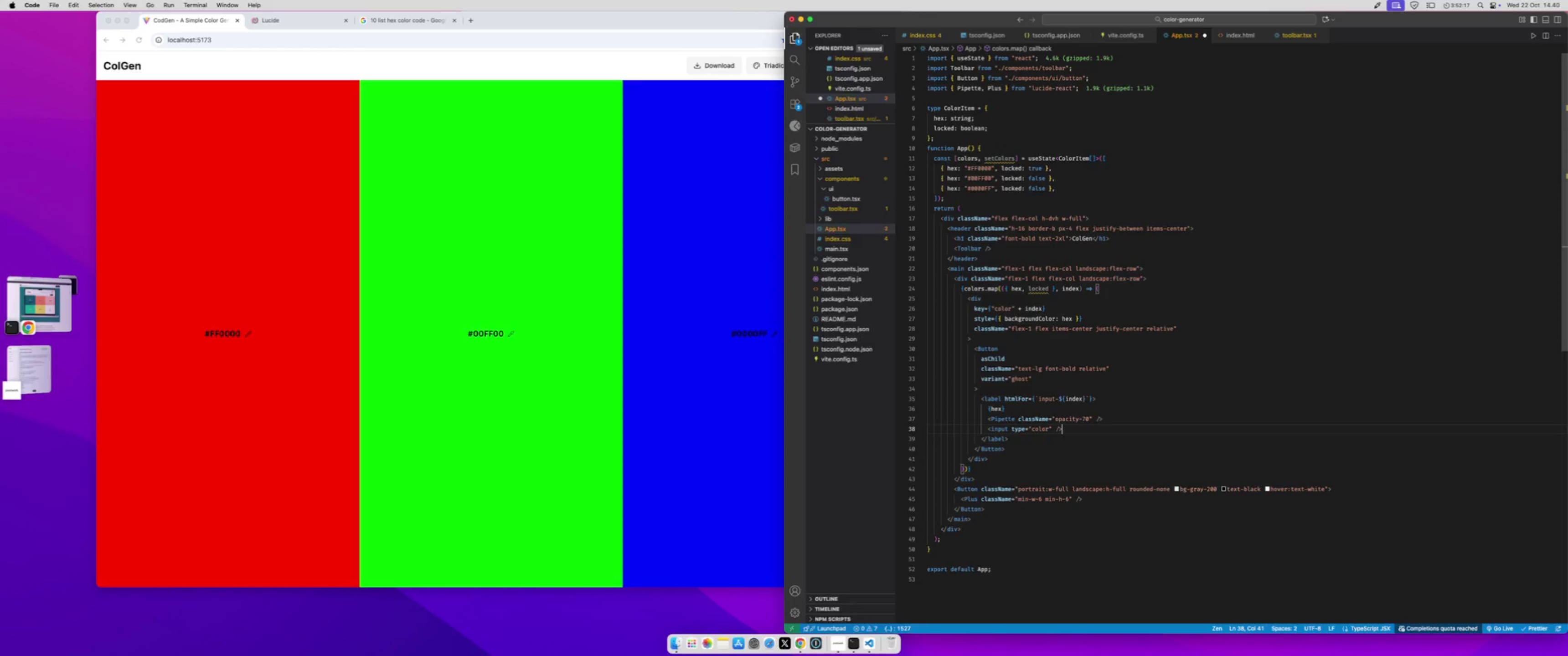 
key(ArrowLeft)
 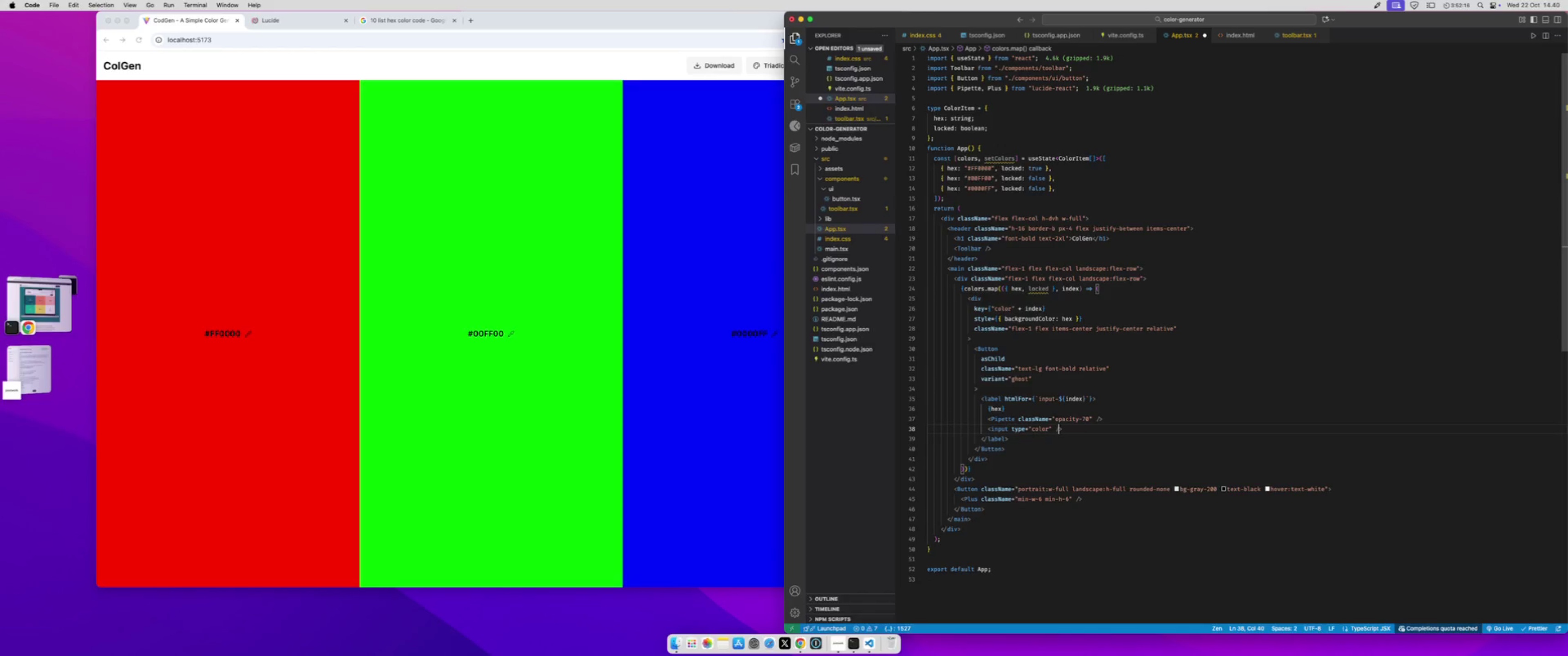 
key(ArrowLeft)
 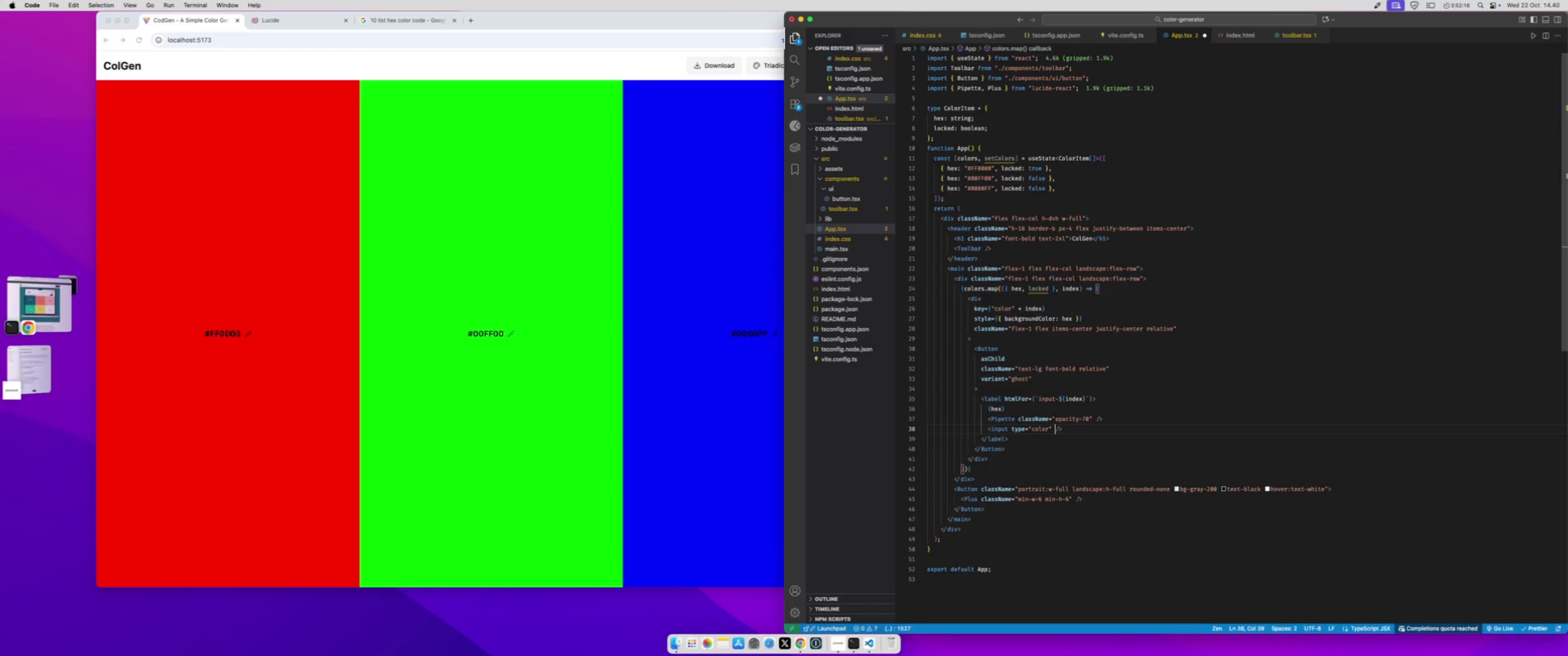 
key(ArrowLeft)
 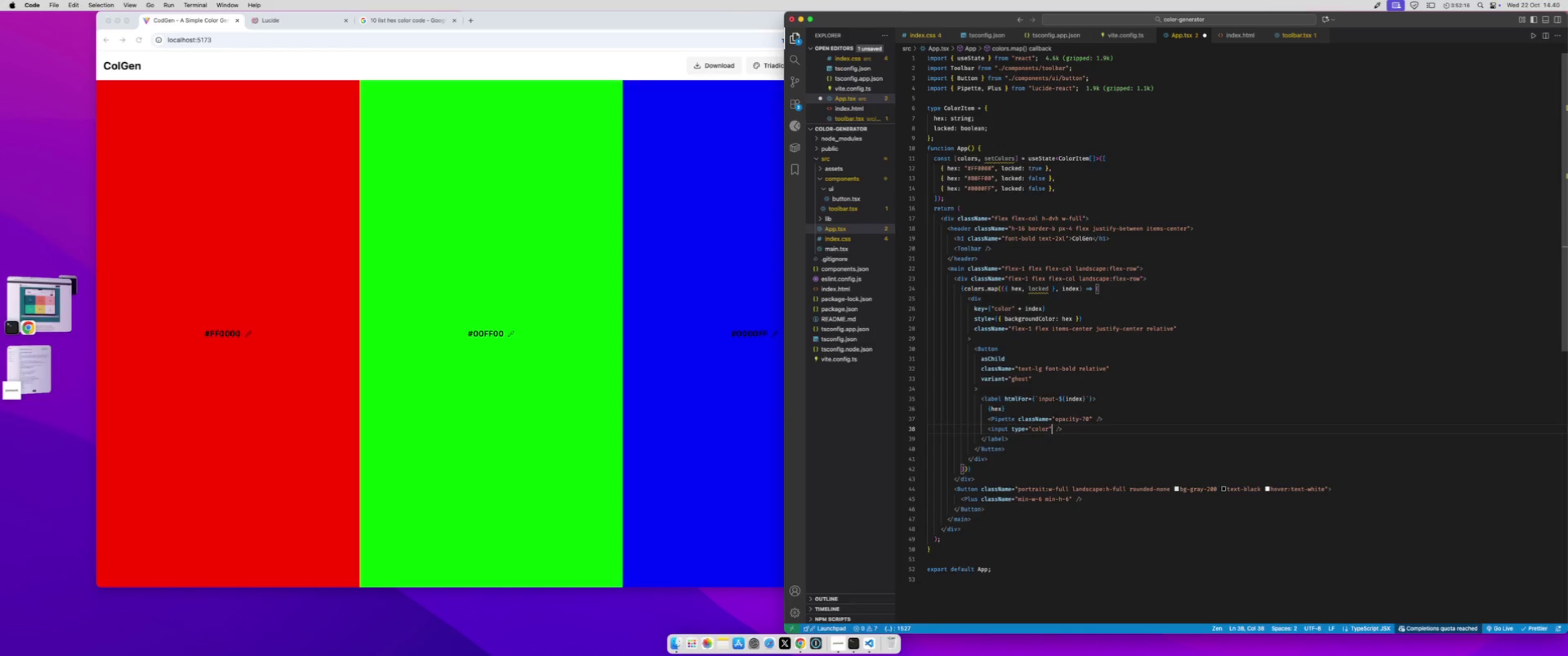 
type( value={hex)
 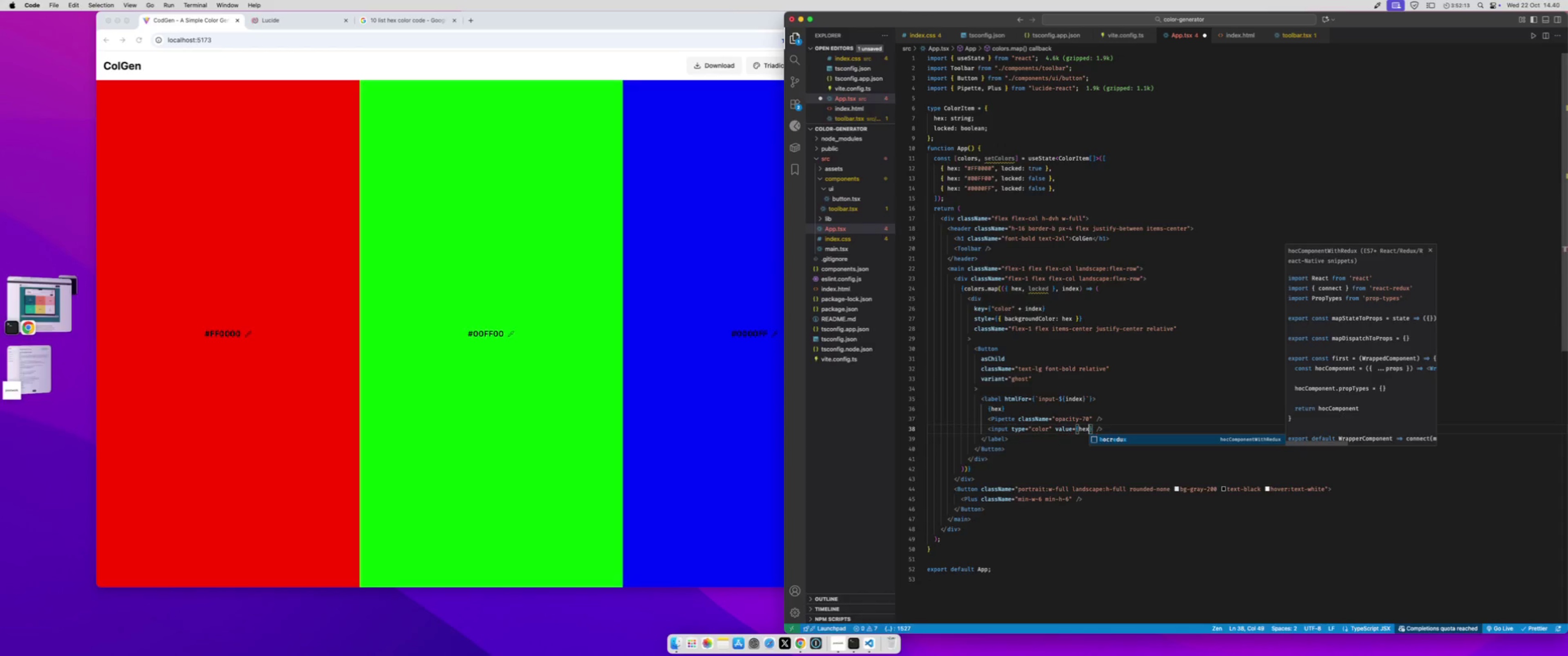 
key(Meta+S)
 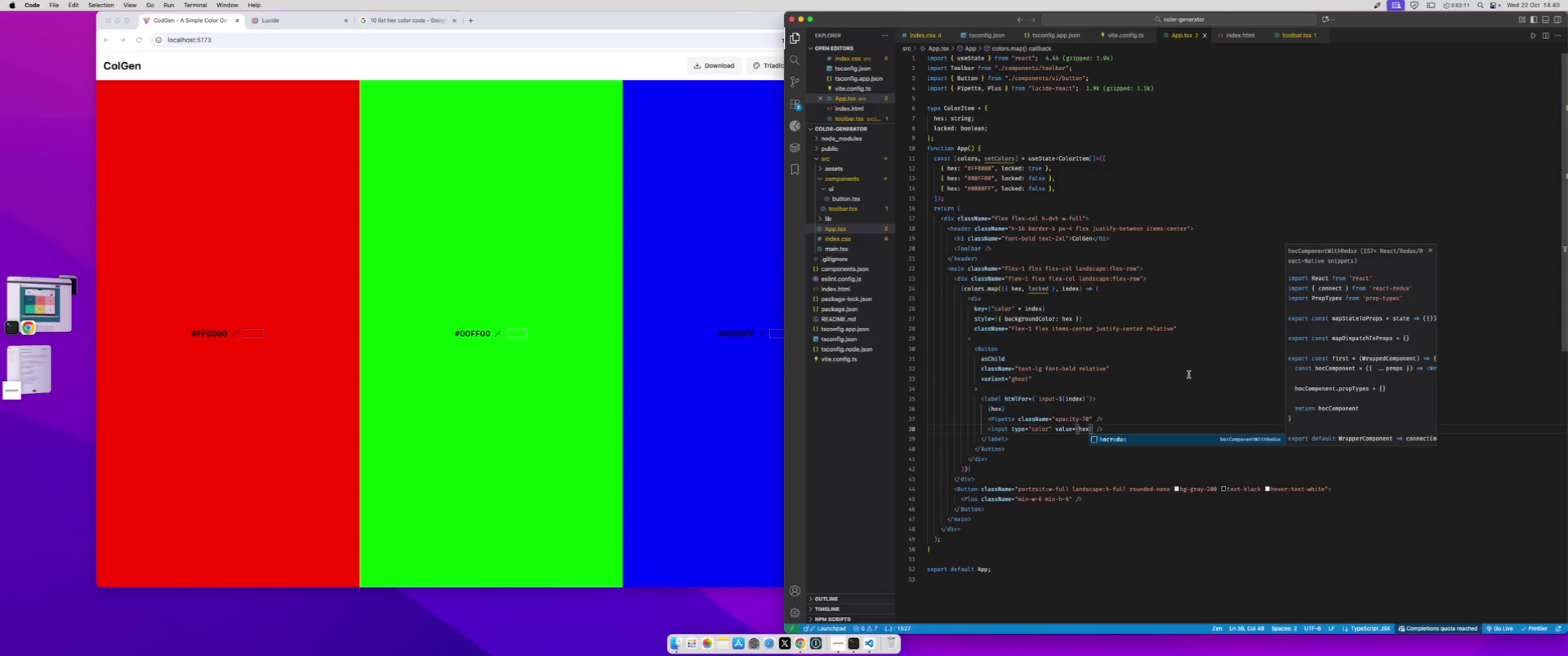 
key(Shift+ShiftRight)
 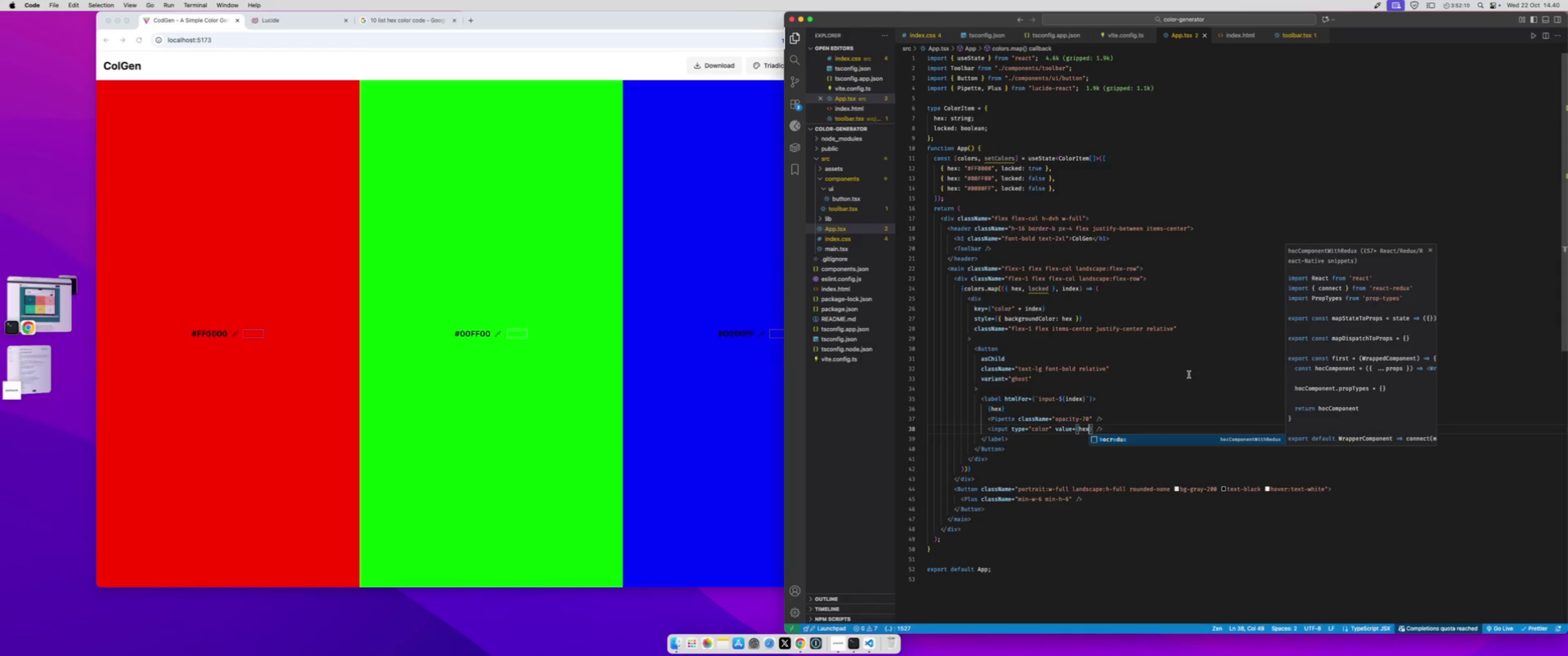 
key(ArrowRight)
 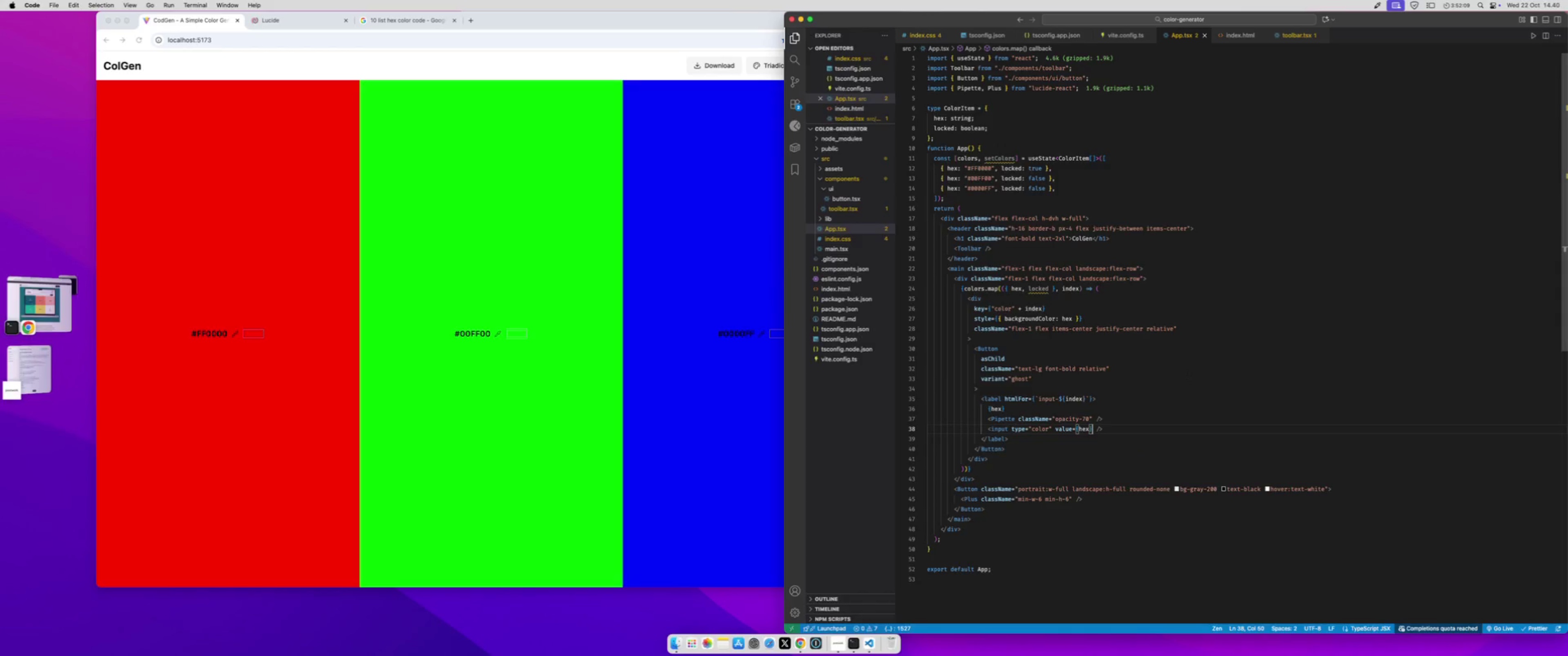 
type( clas)
 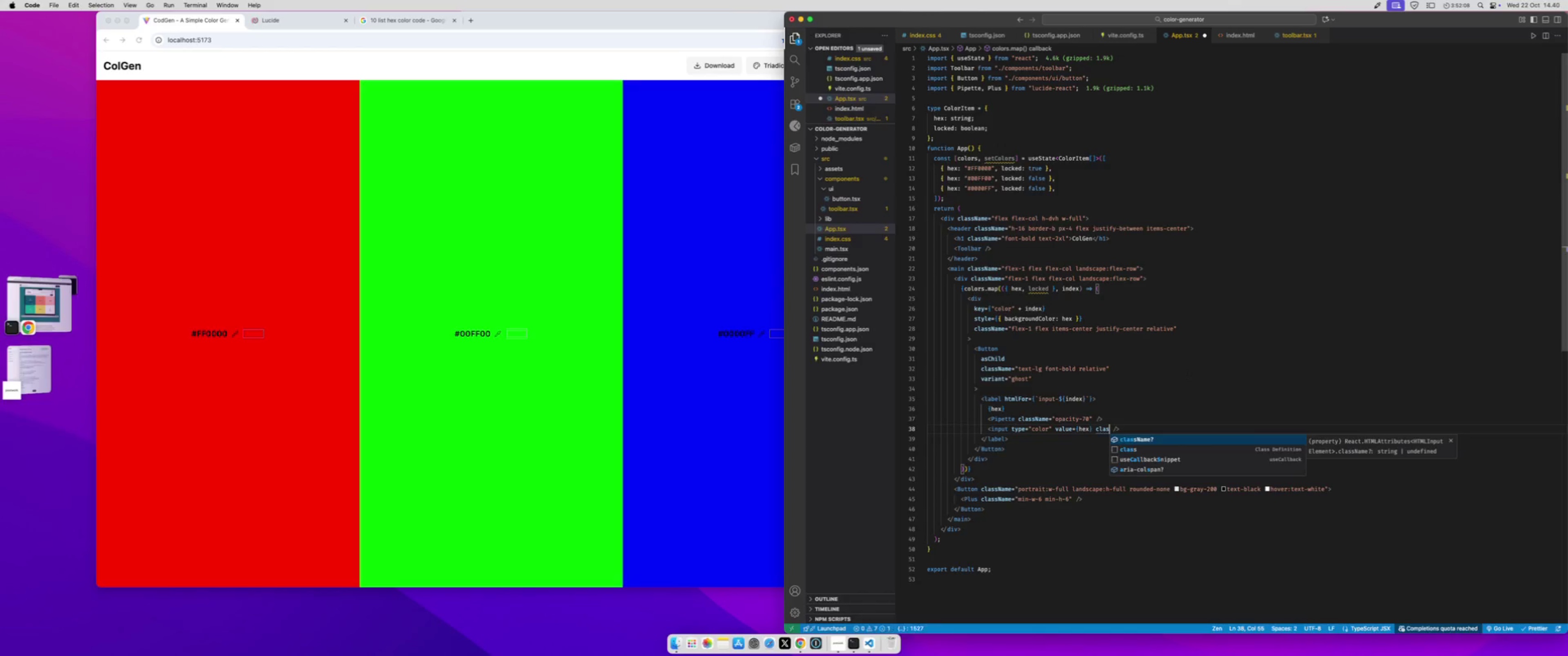 
key(Enter)
 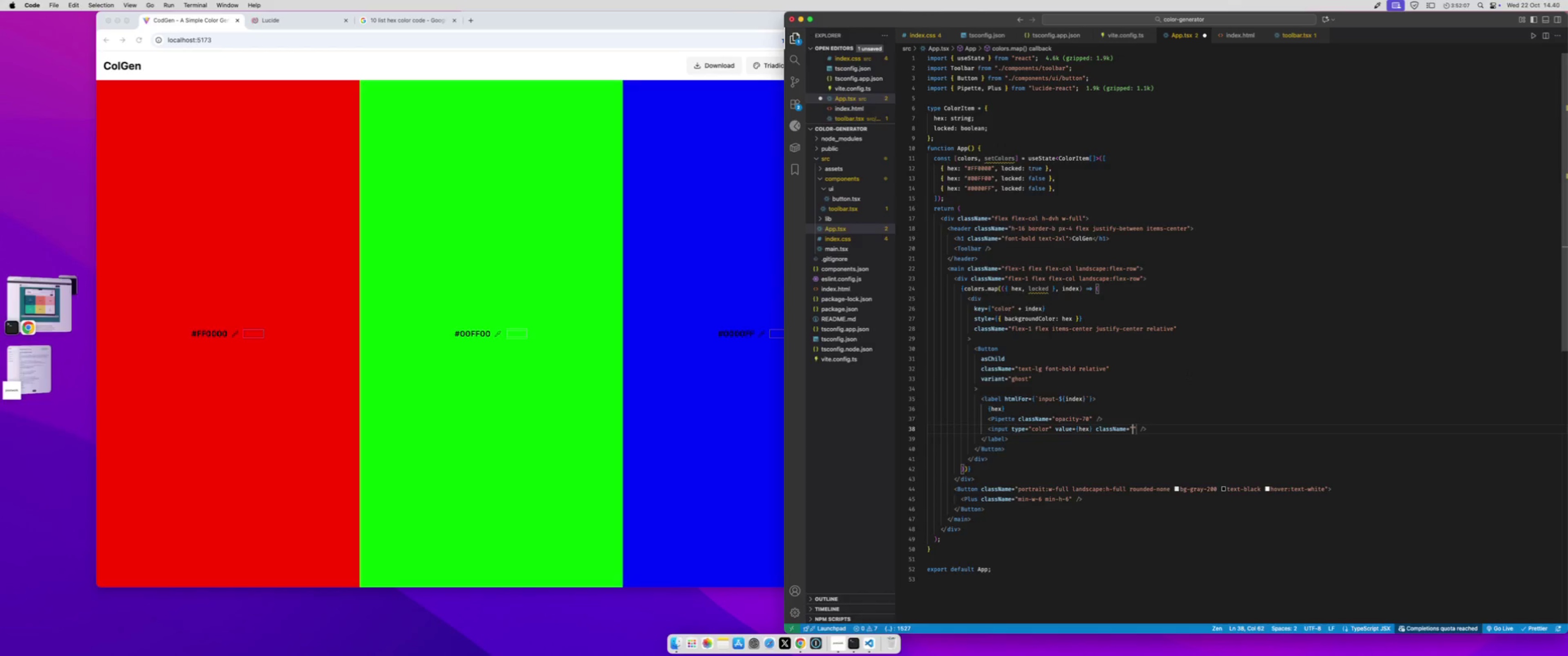 
type(absolute opac)
 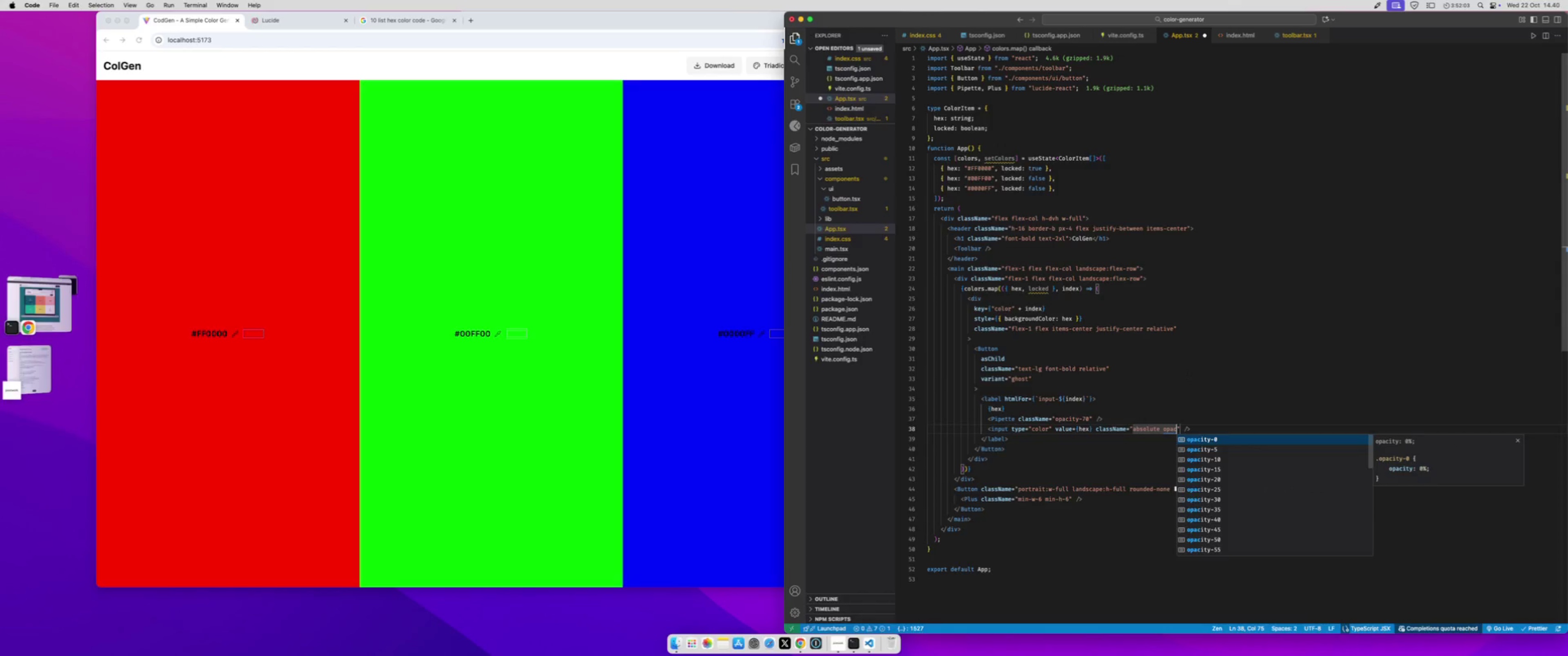 
key(Enter)
 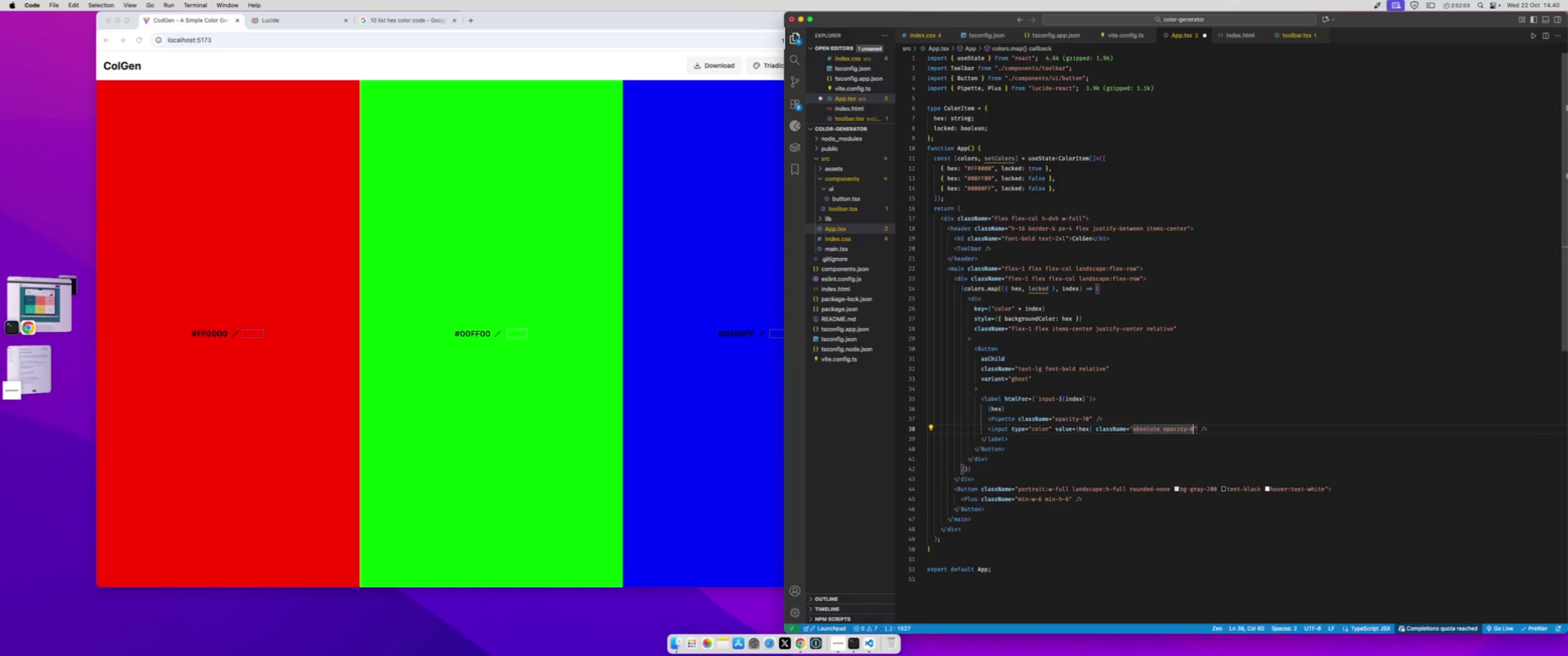 
key(Meta+S)
 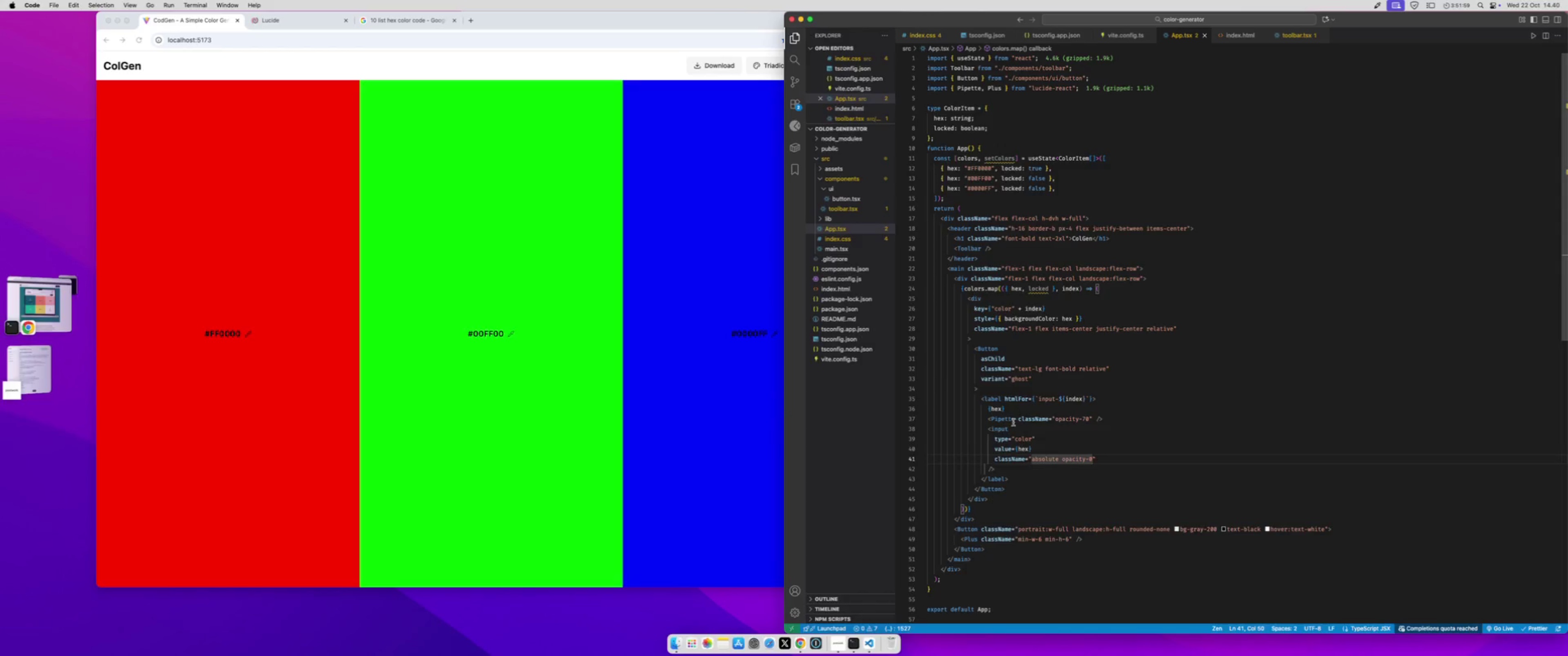 
left_click([1089, 419])
 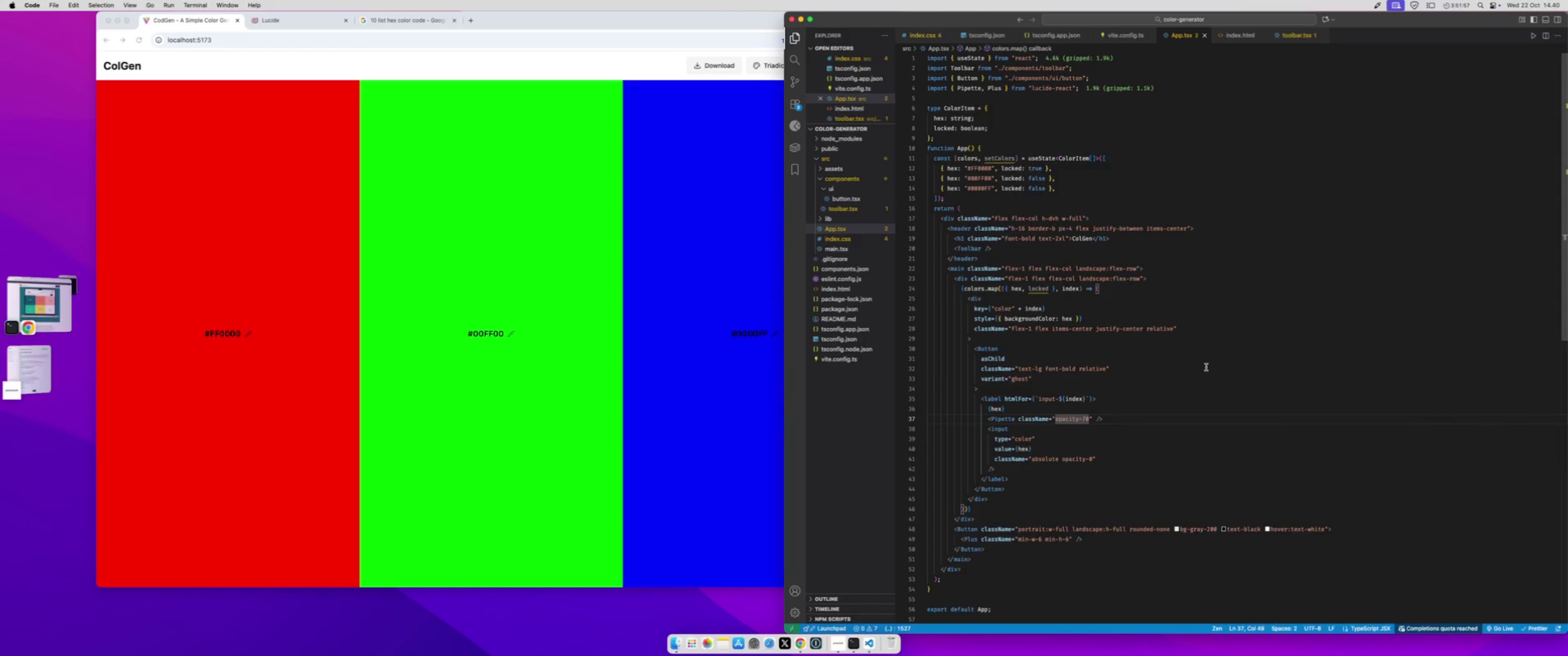 
key(Space)
 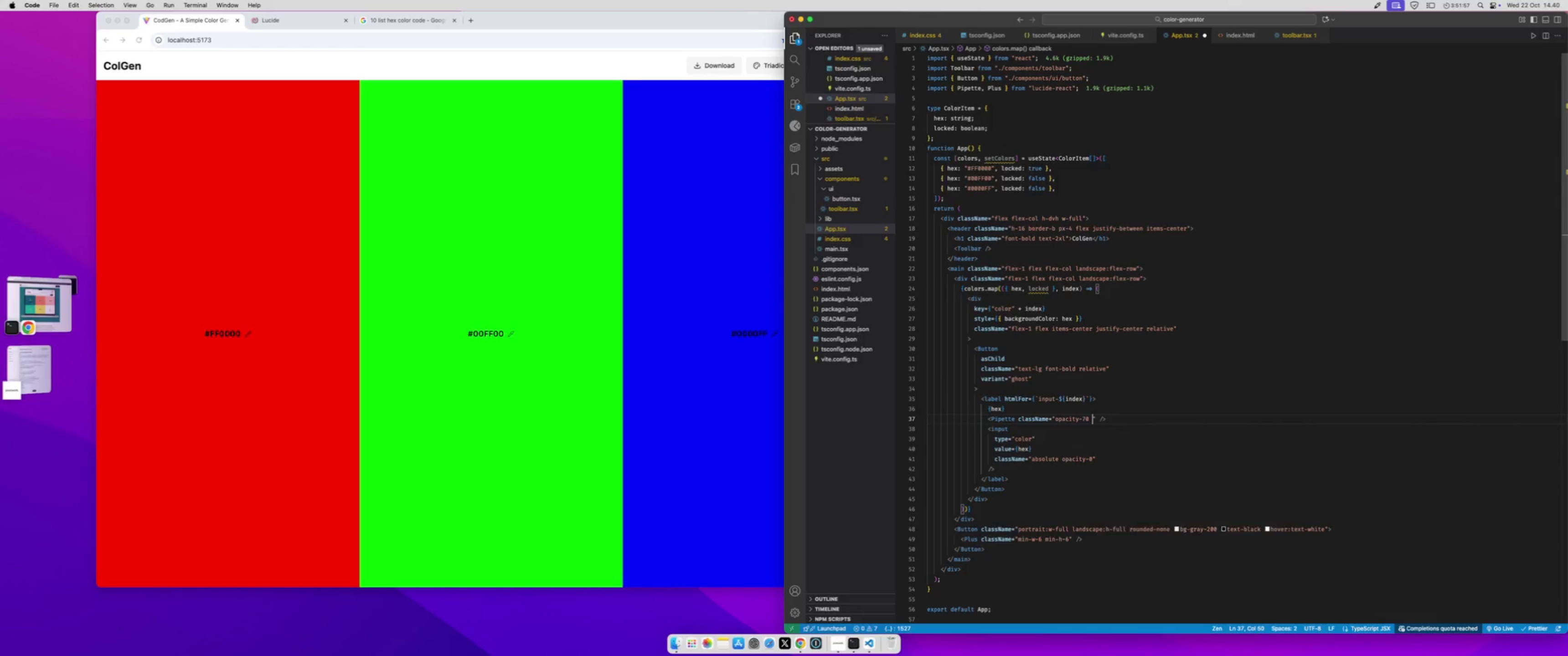 
key(H)
 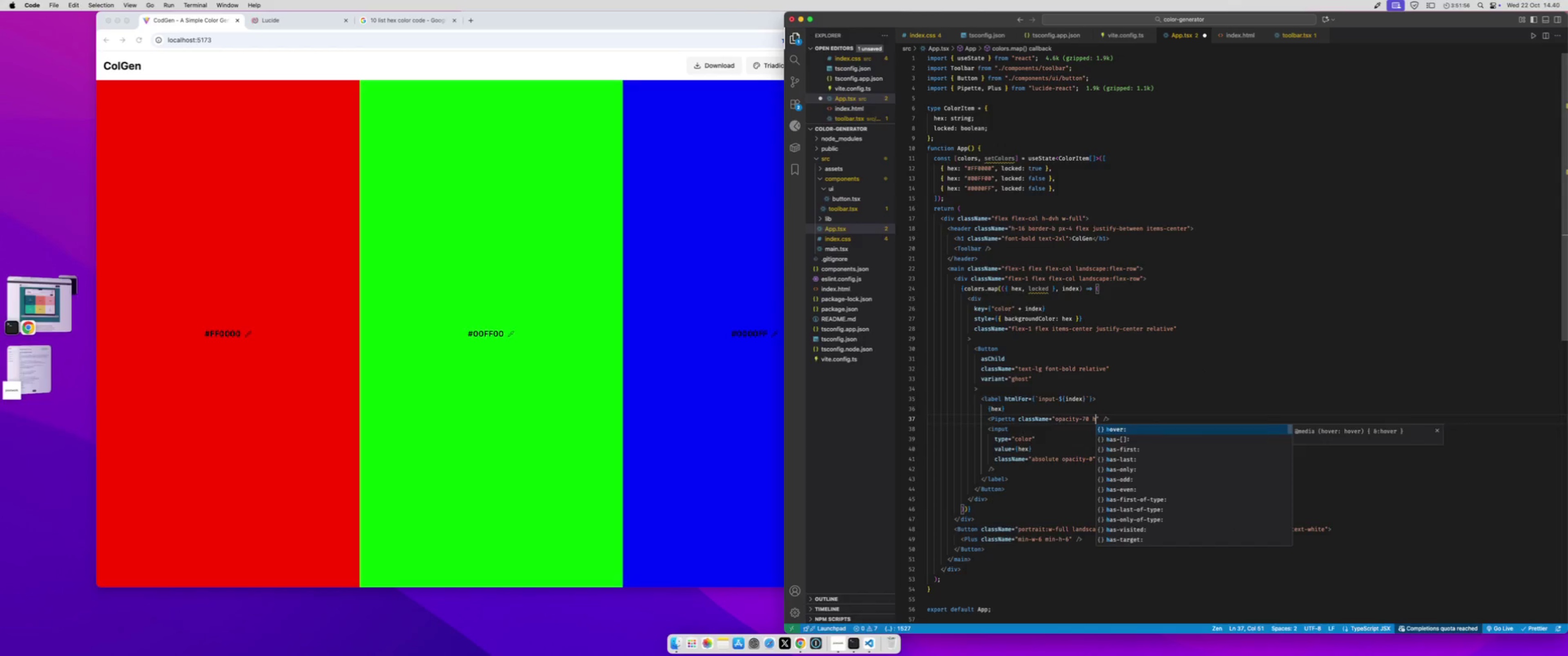 
key(Minus)
 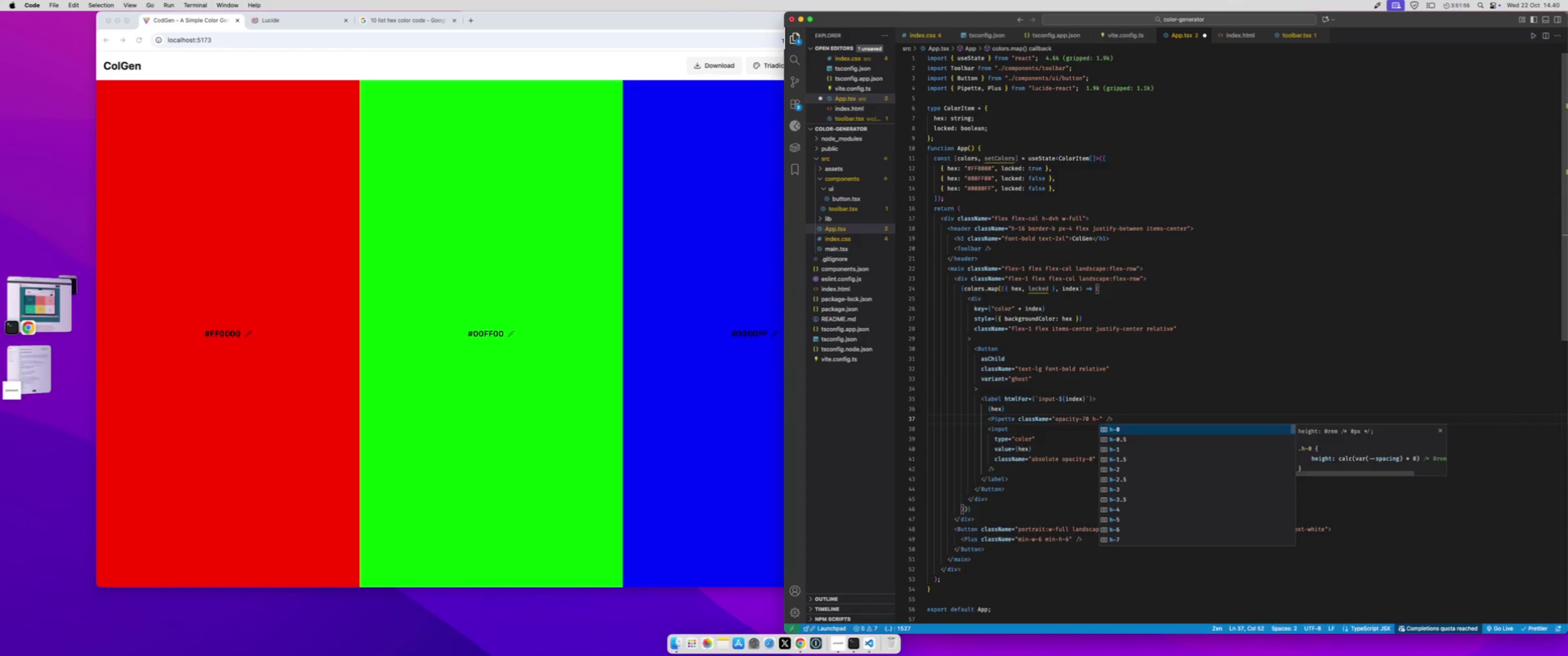 
key(6)
 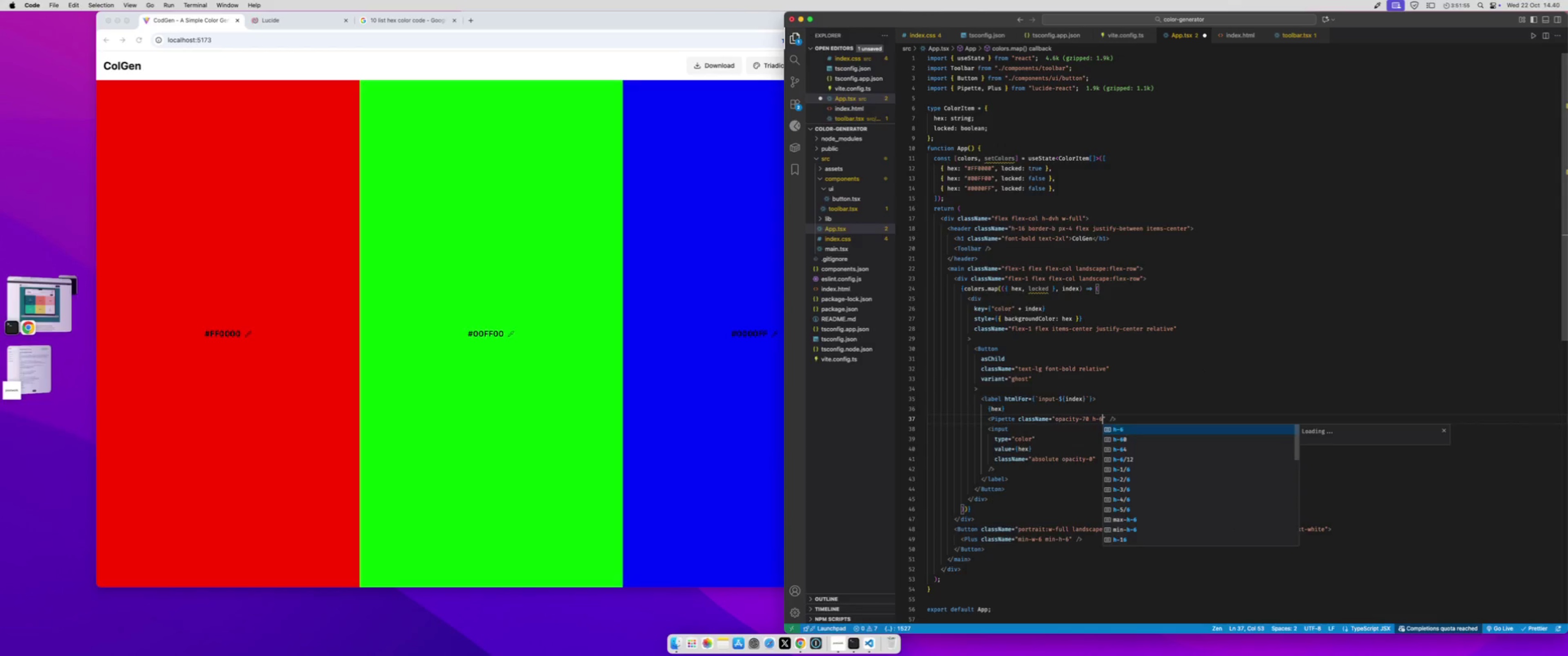 
key(Backspace)
 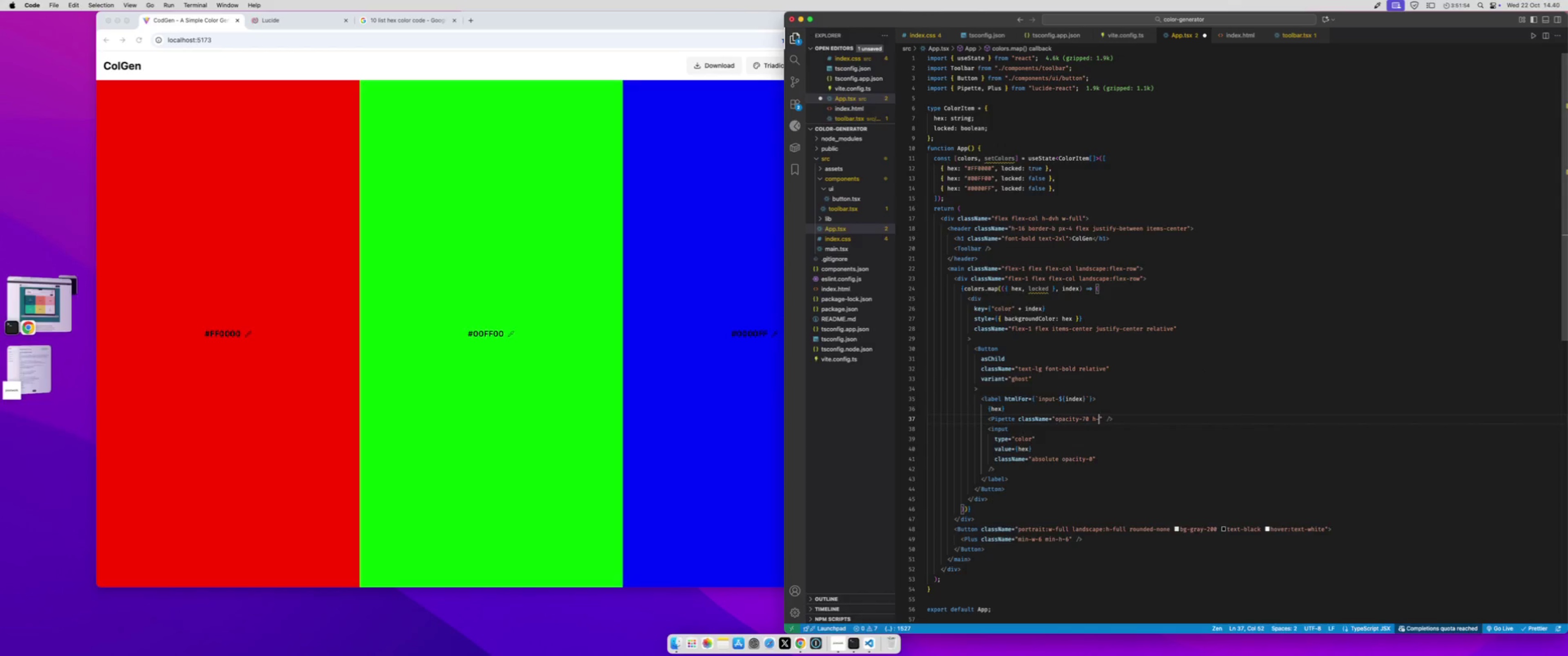 
key(5)
 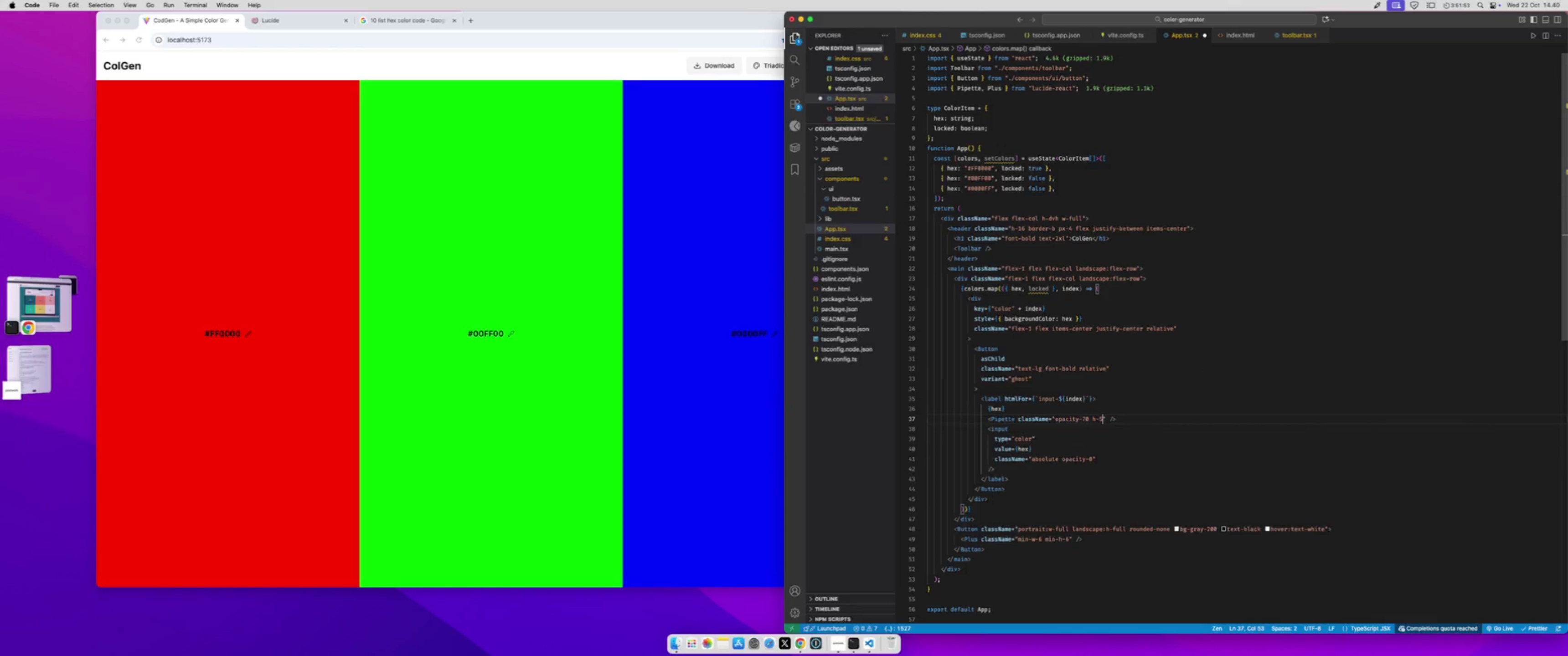 
key(Space)
 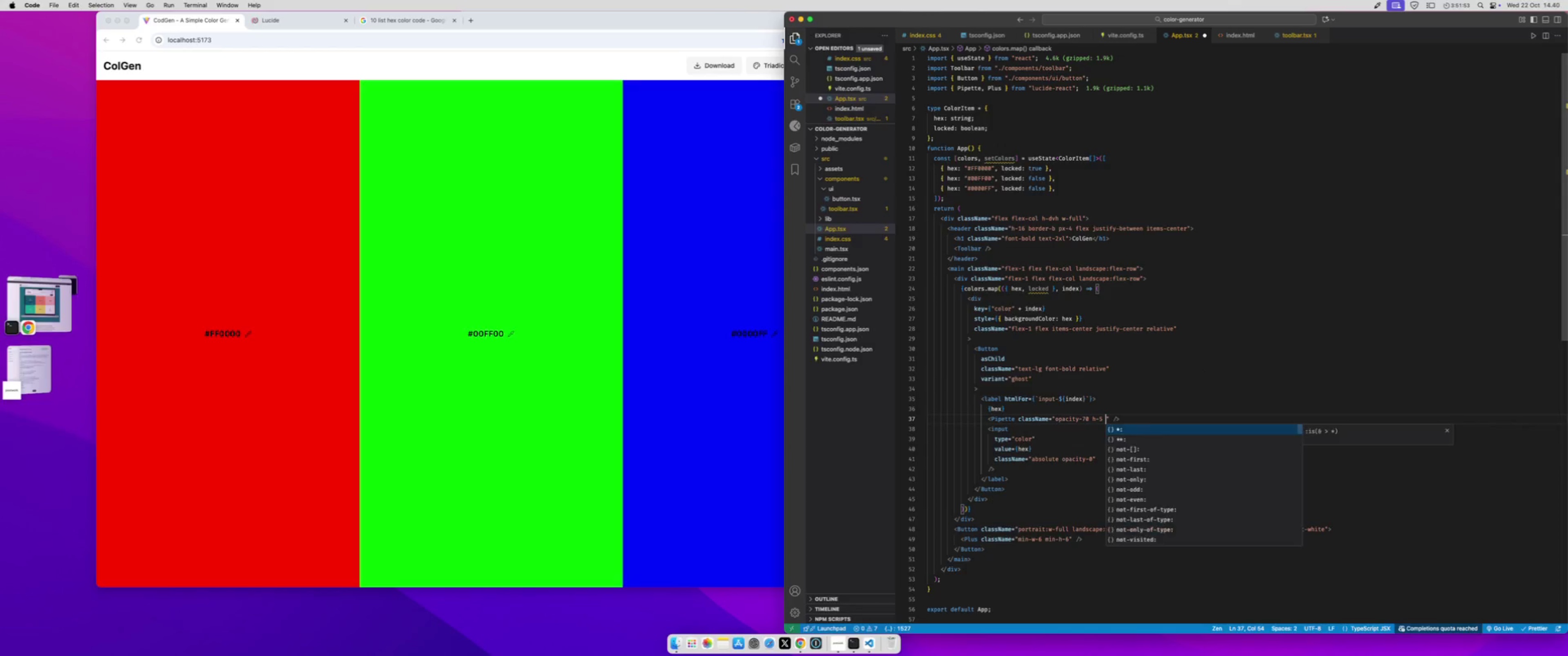 
key(W)
 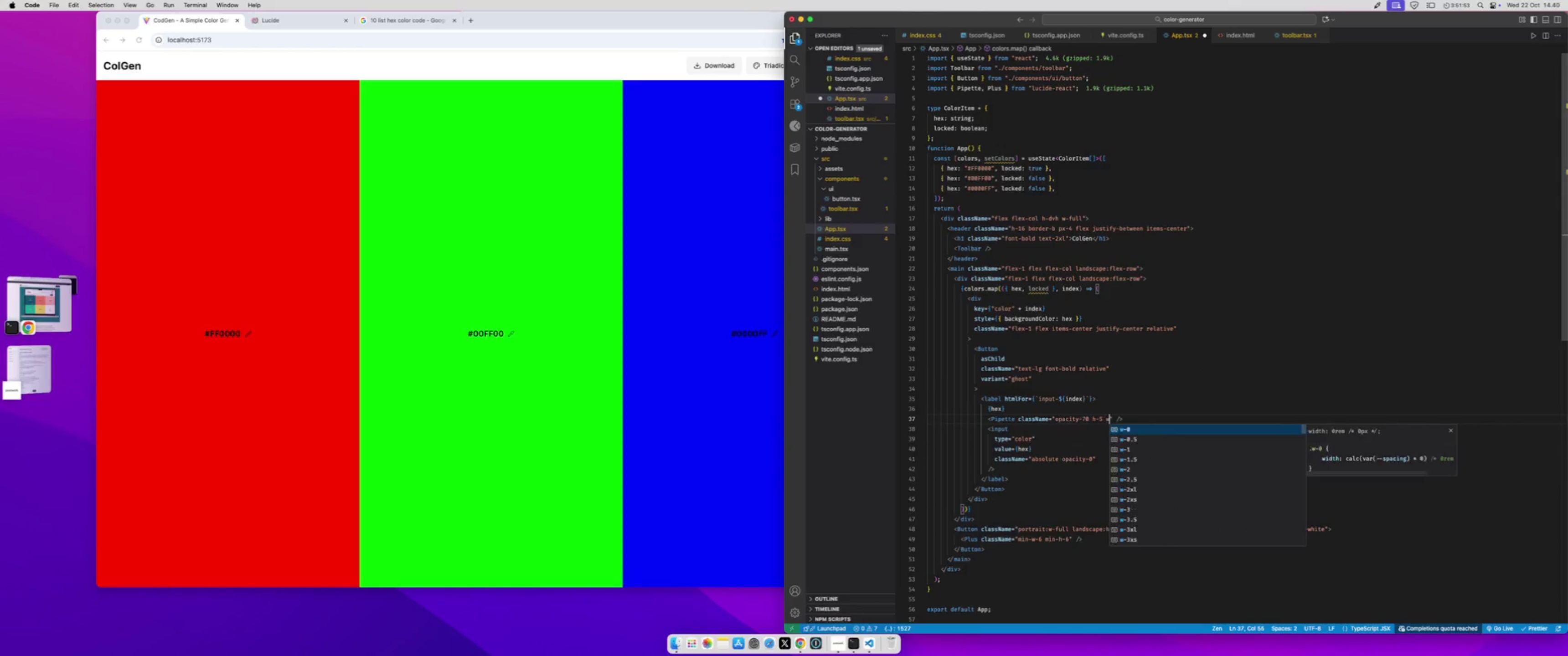 
key(Minus)
 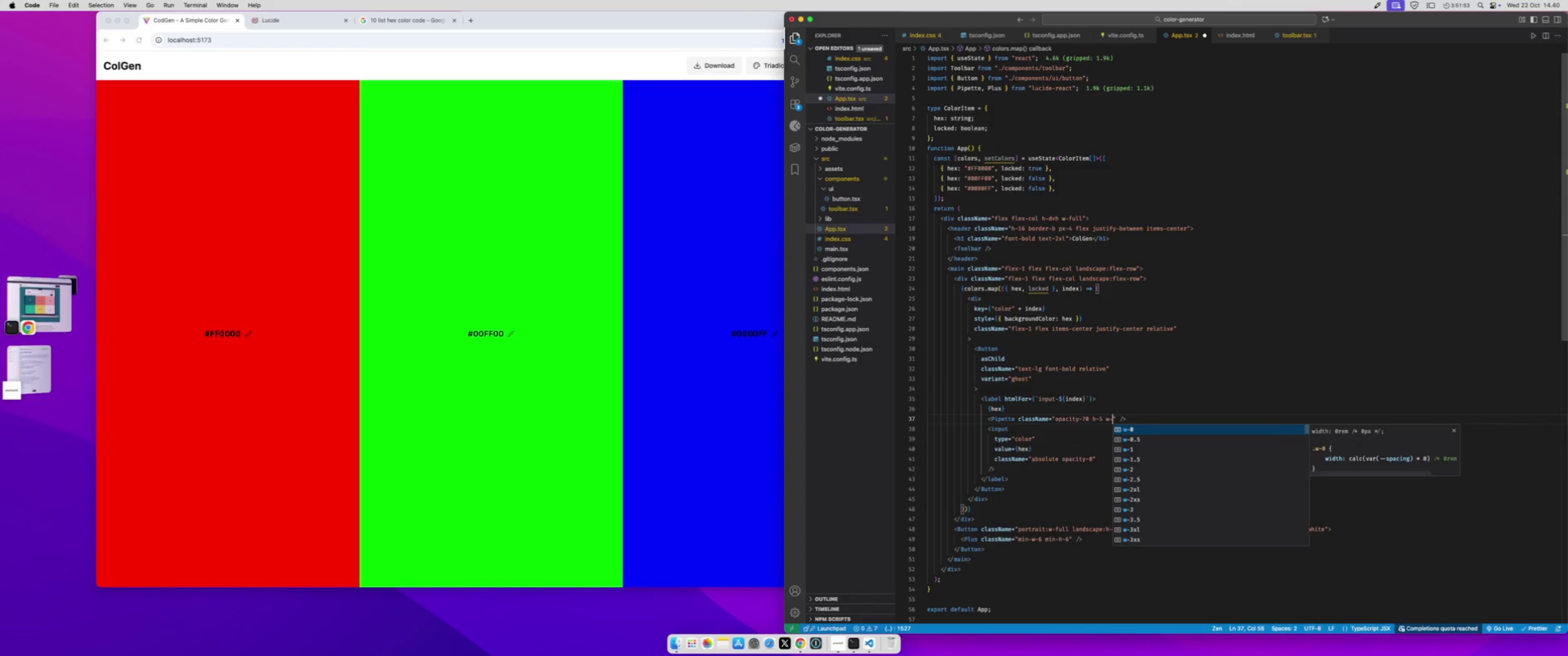 
key(5)
 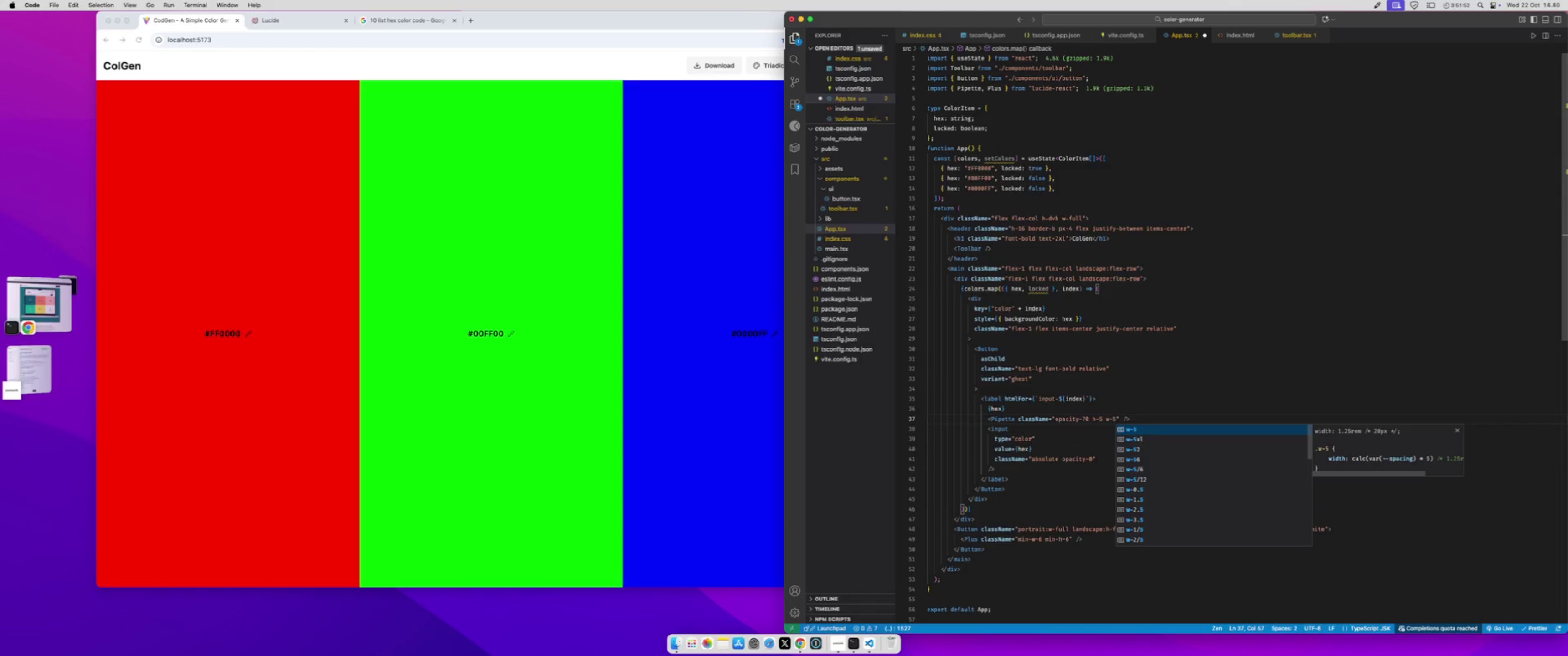 
key(Meta+S)
 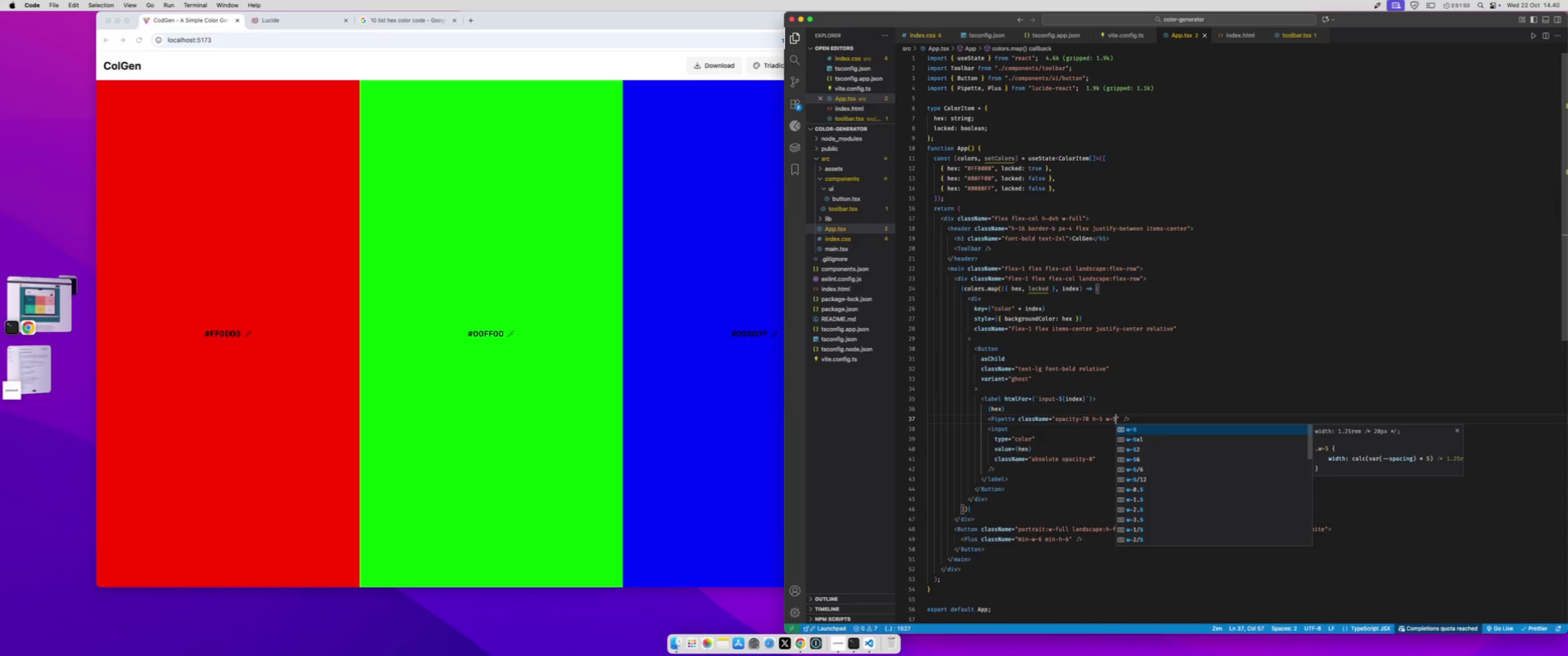 
key(ArrowLeft)
 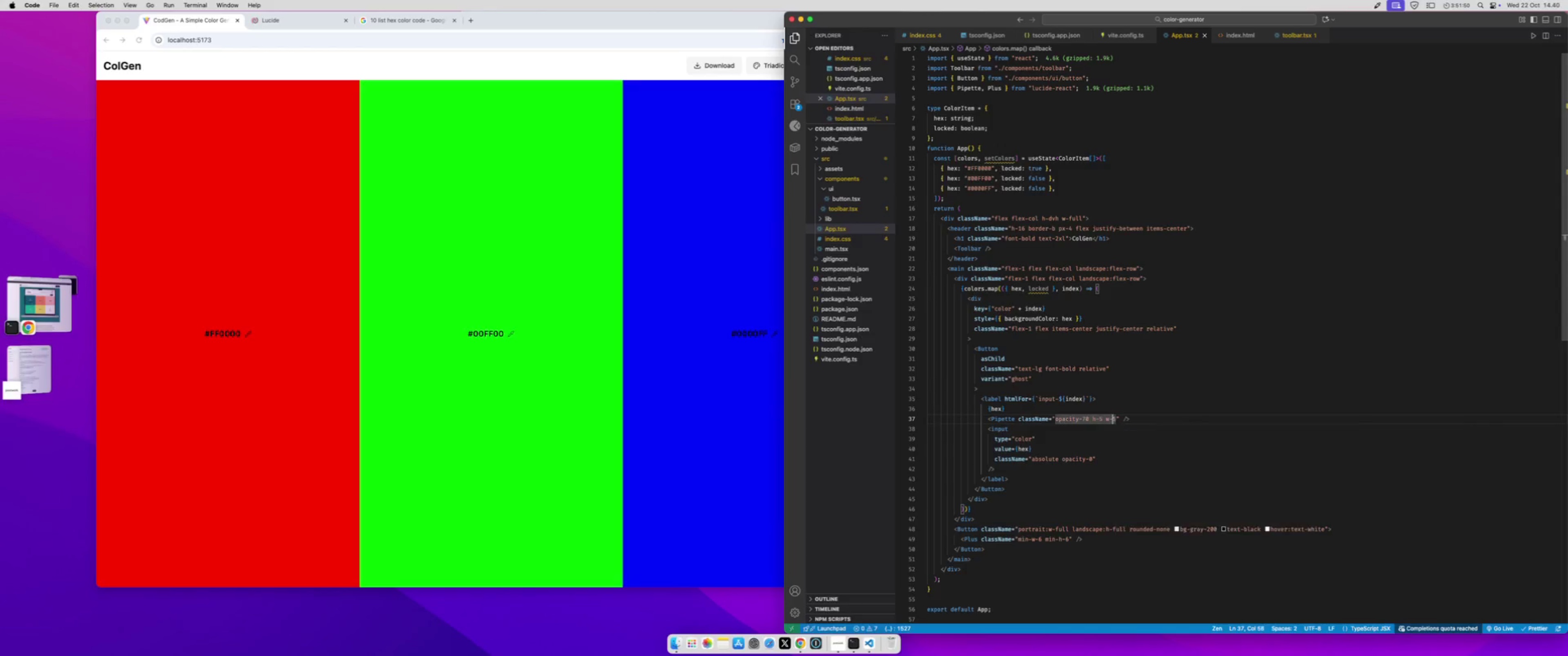 
key(ArrowLeft)
 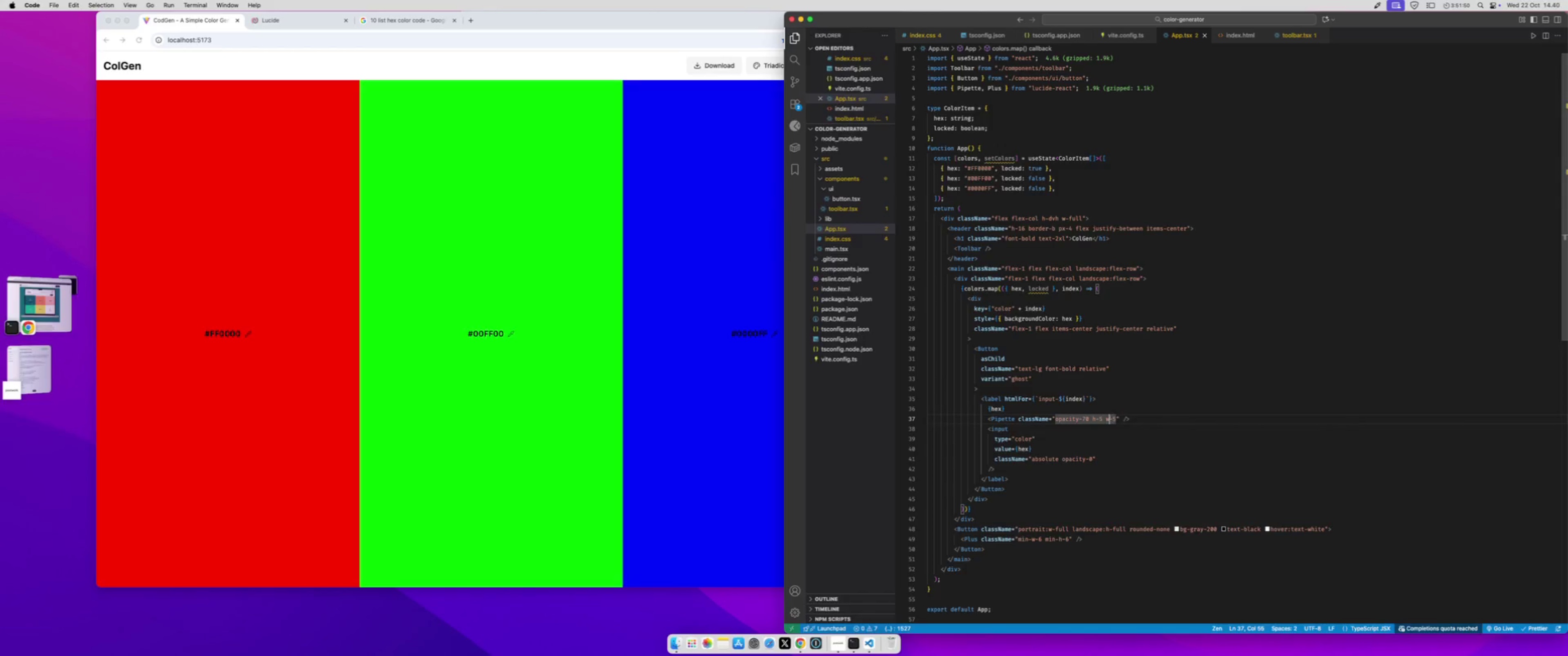 
key(ArrowLeft)
 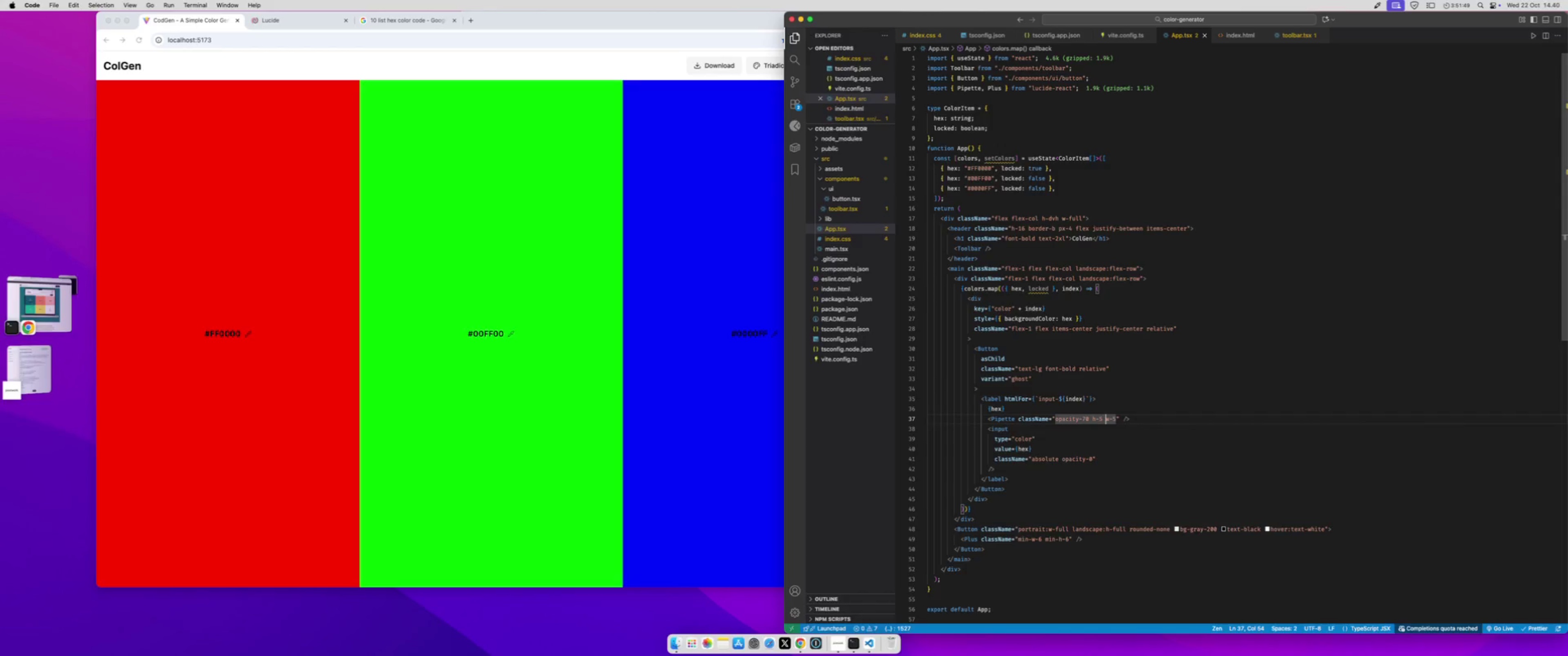 
key(ArrowLeft)
 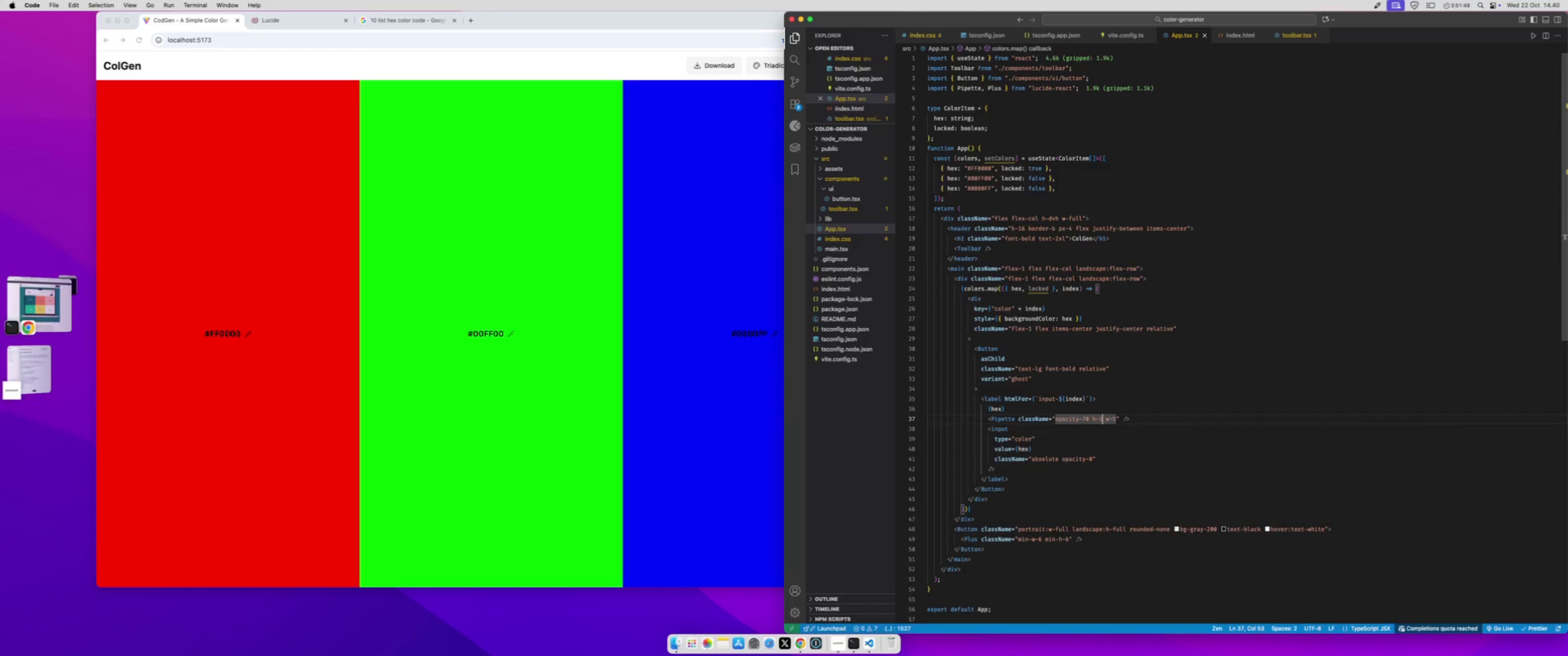 
key(ArrowLeft)
 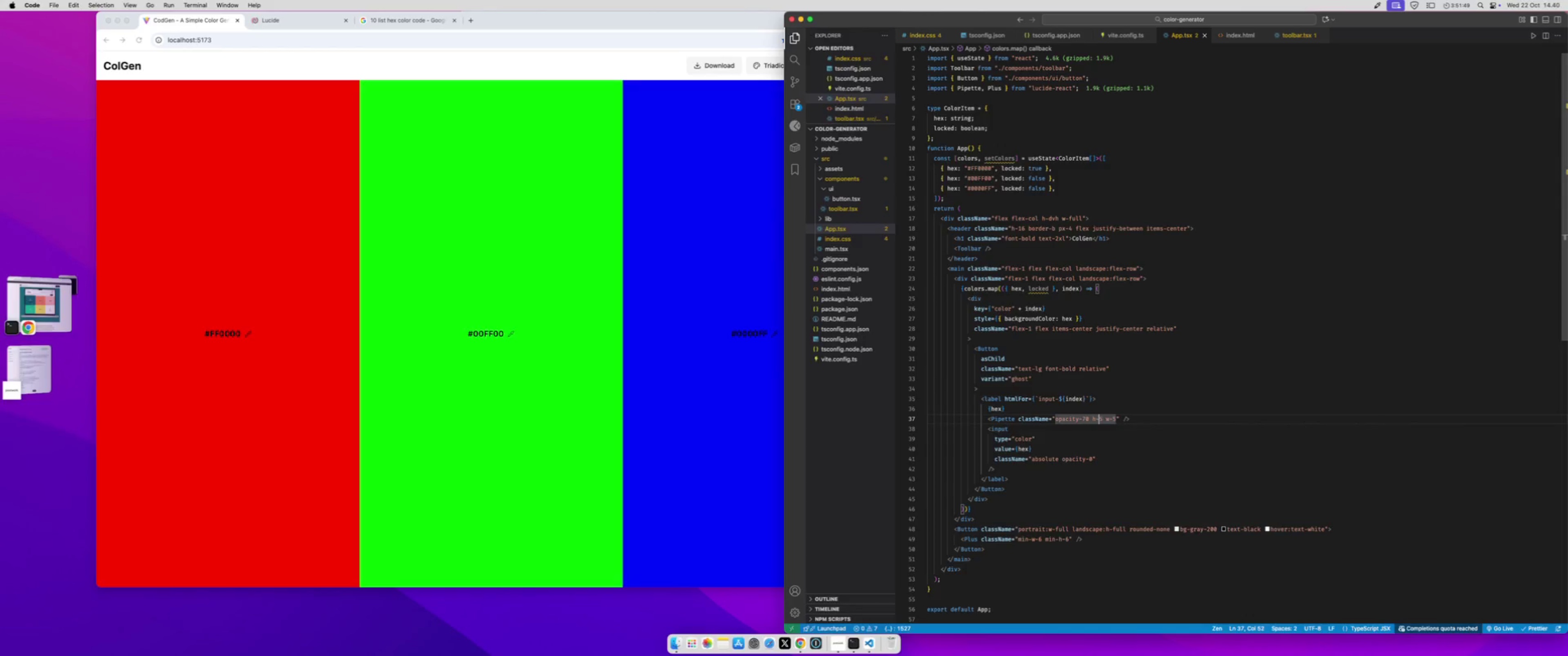 
key(ArrowLeft)
 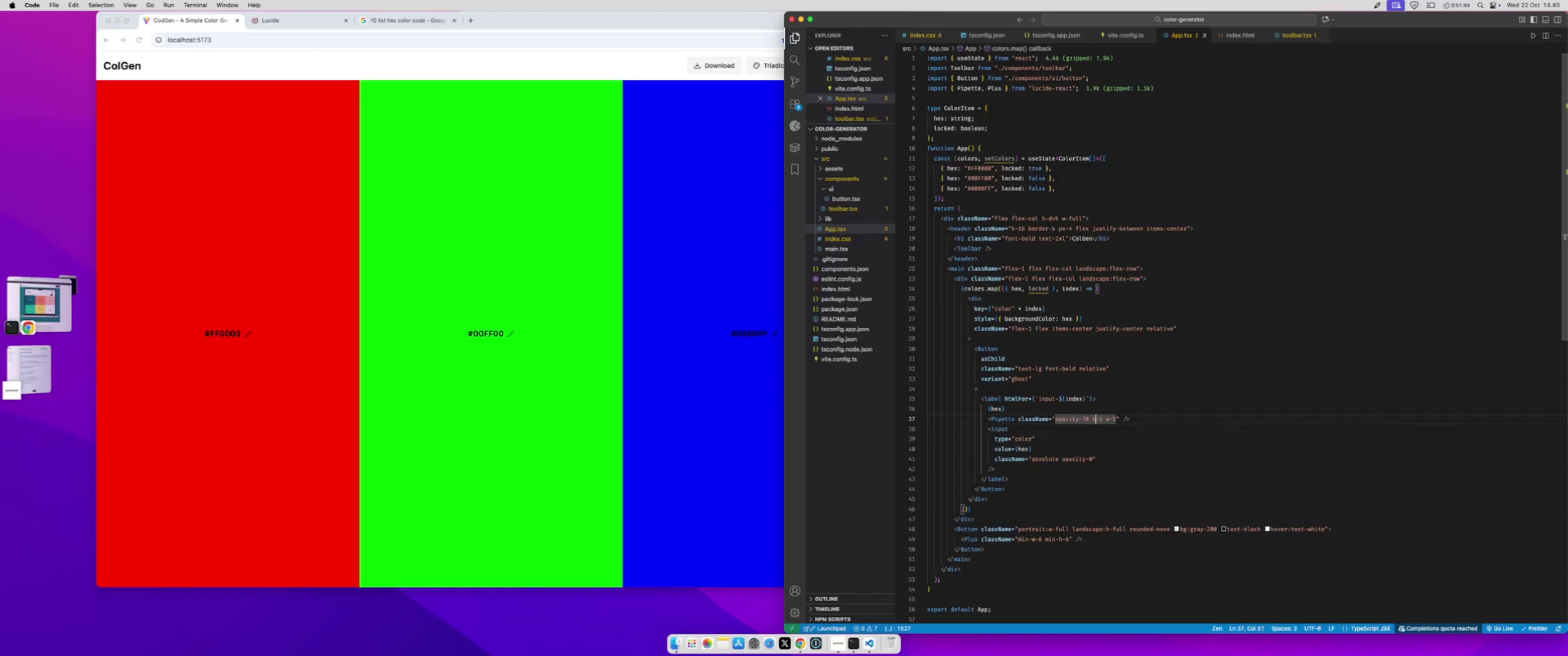 
key(ArrowLeft)
 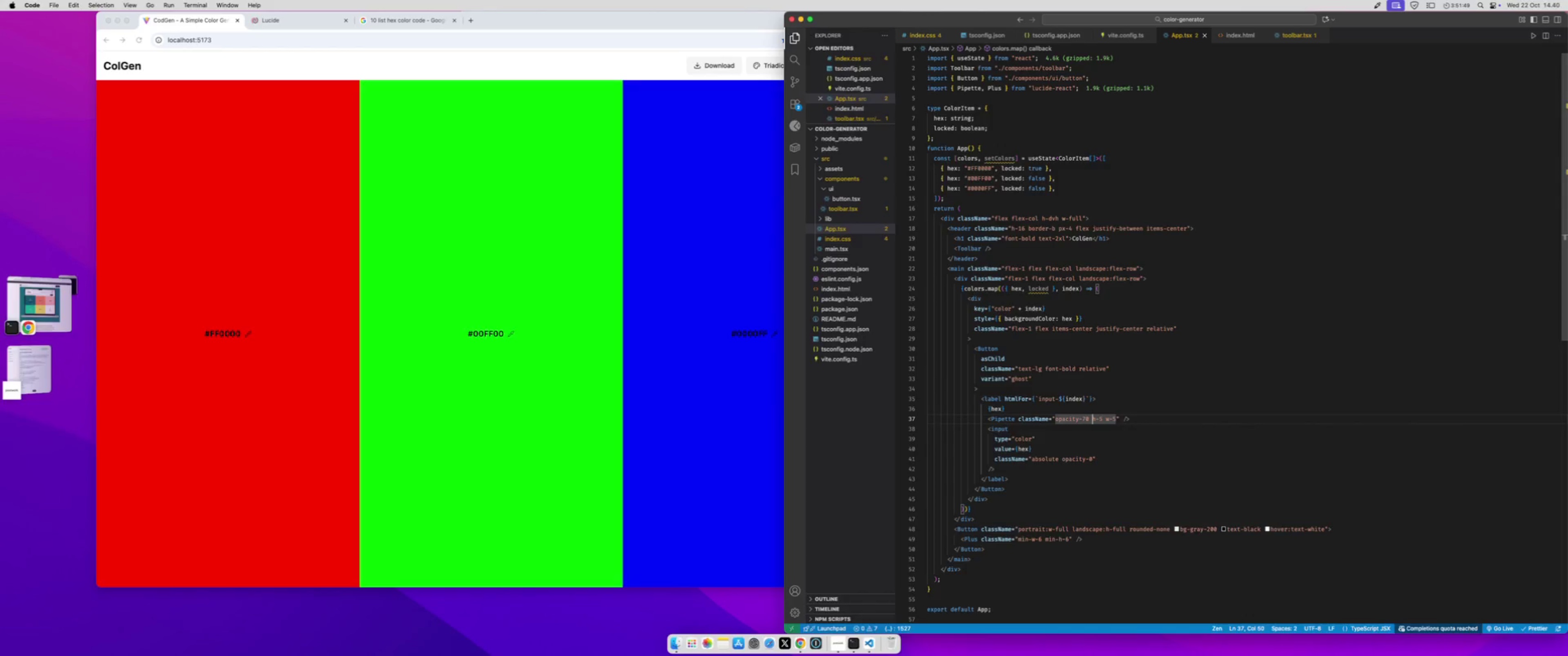 
type(min-)
 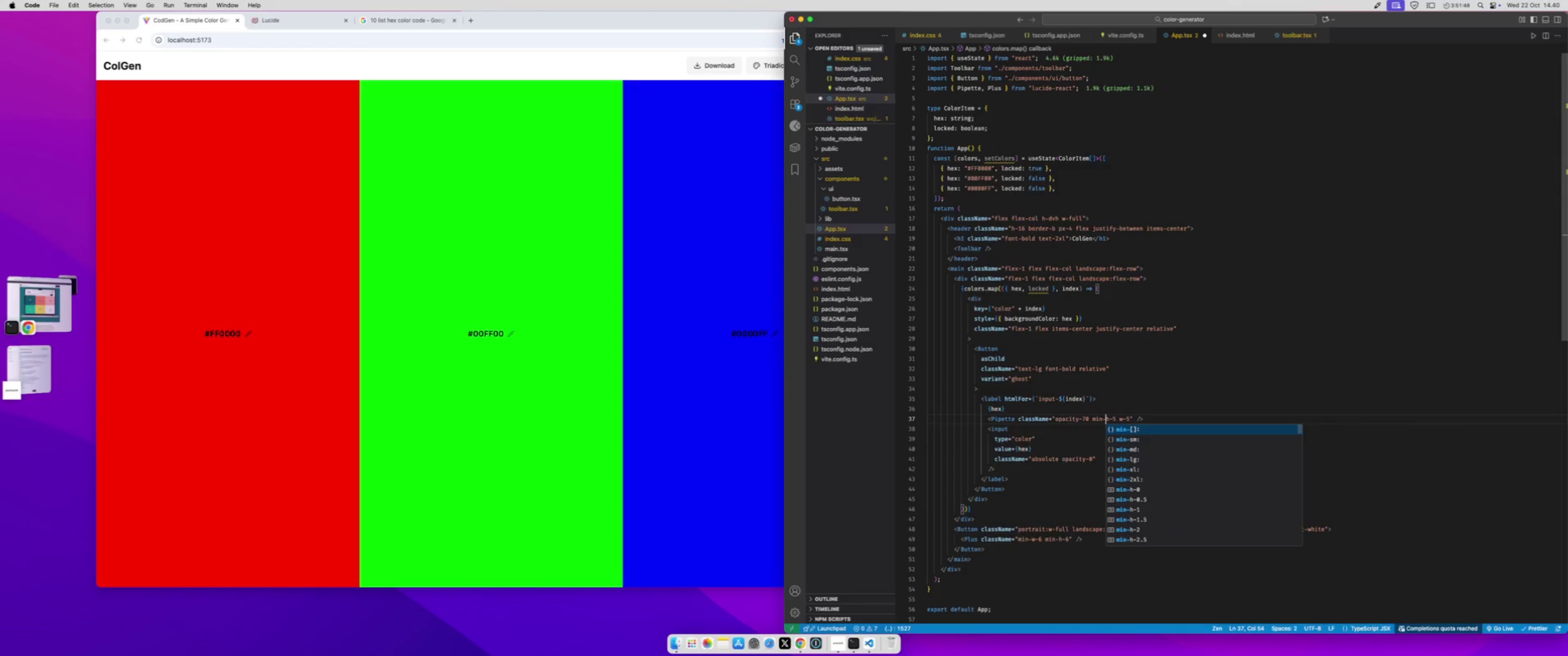 
key(ArrowRight)
 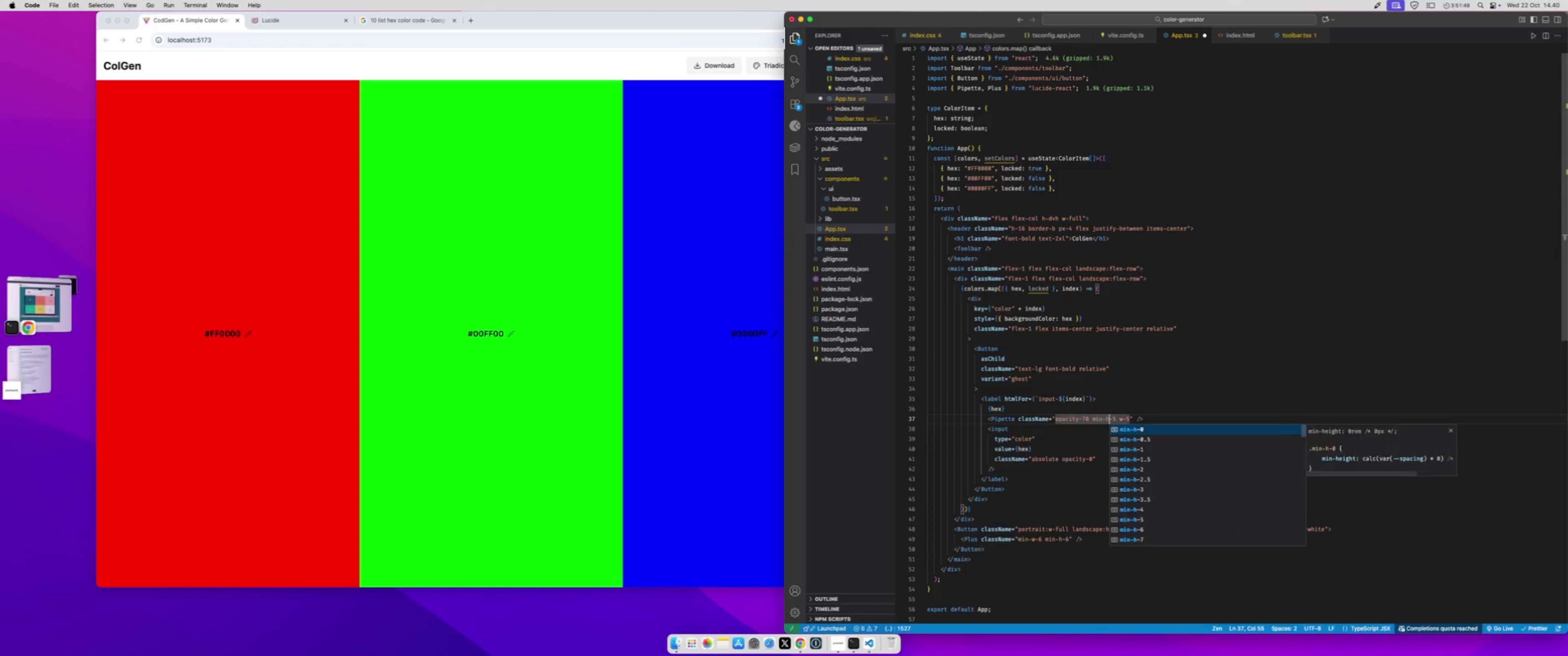 
key(ArrowRight)
 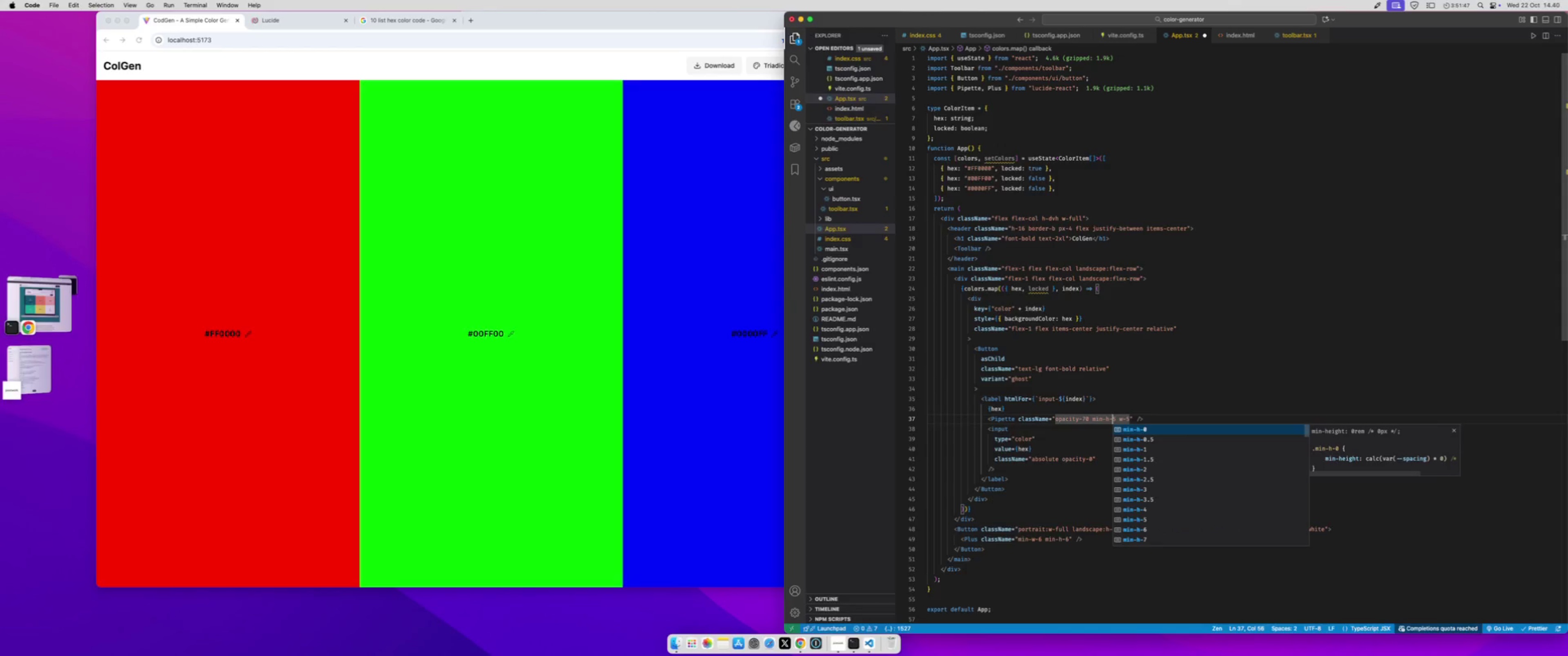 
key(ArrowRight)
 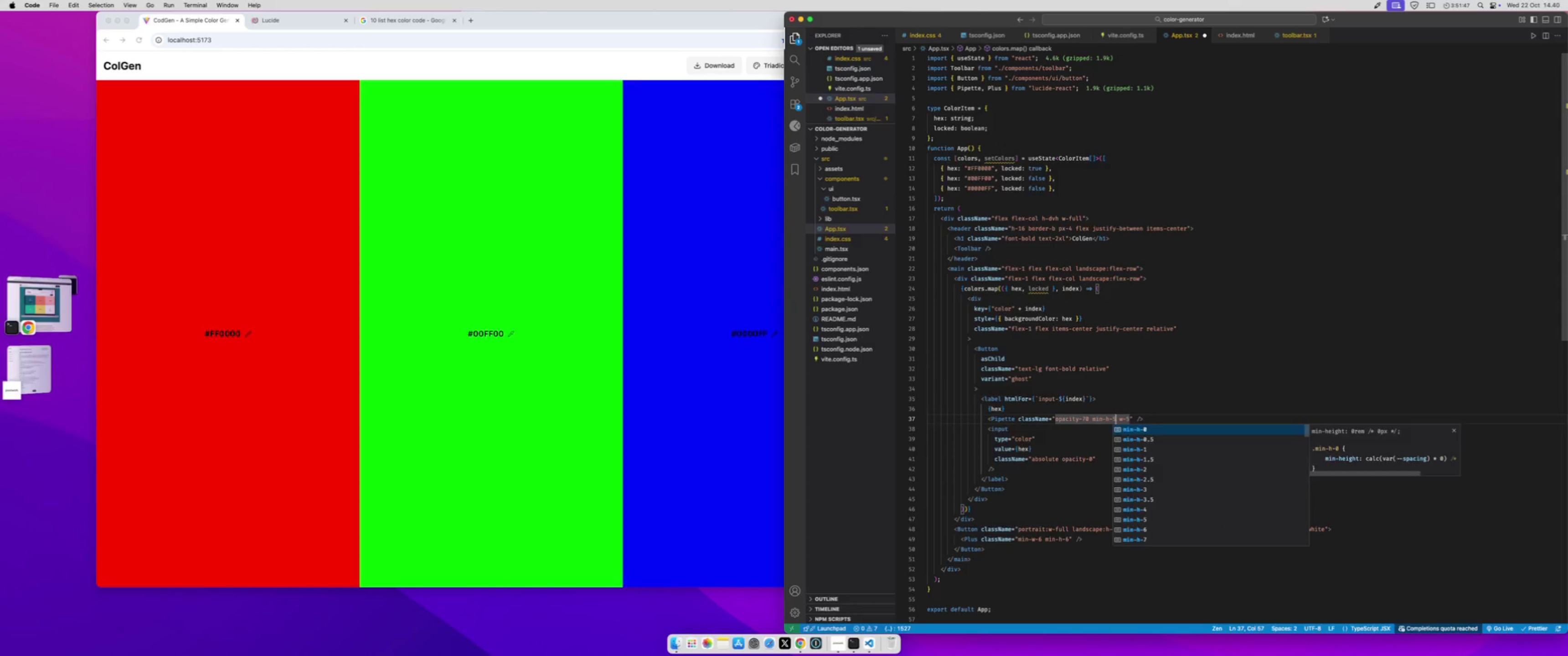 
key(ArrowRight)
 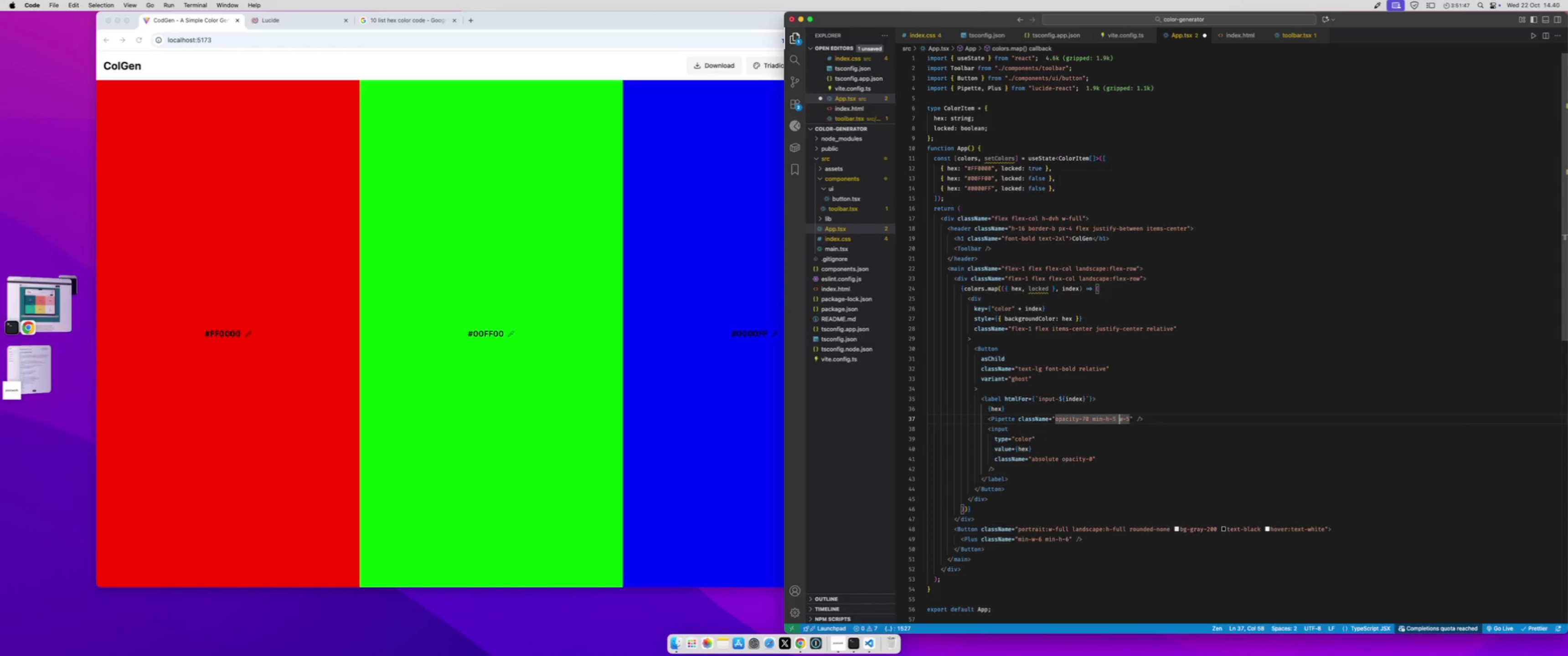 
type(min-)
 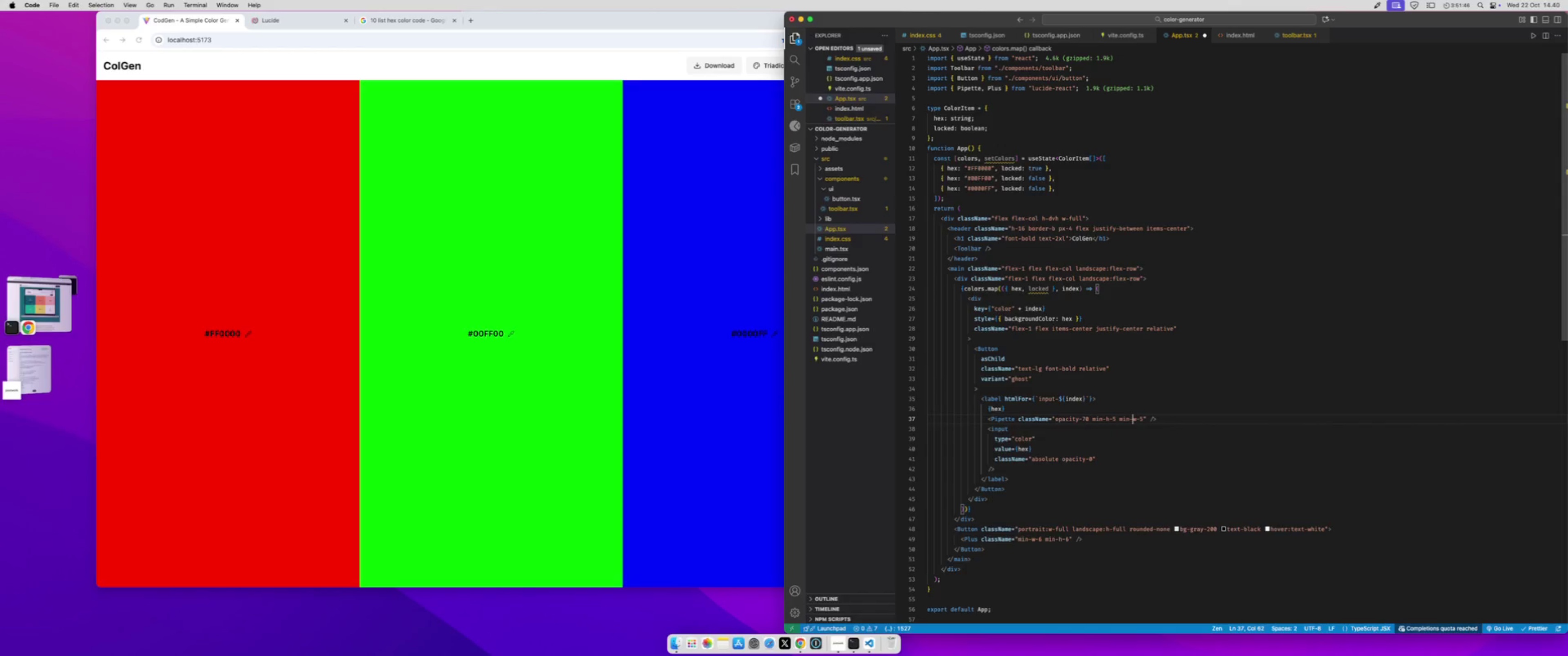 
key(Meta+S)
 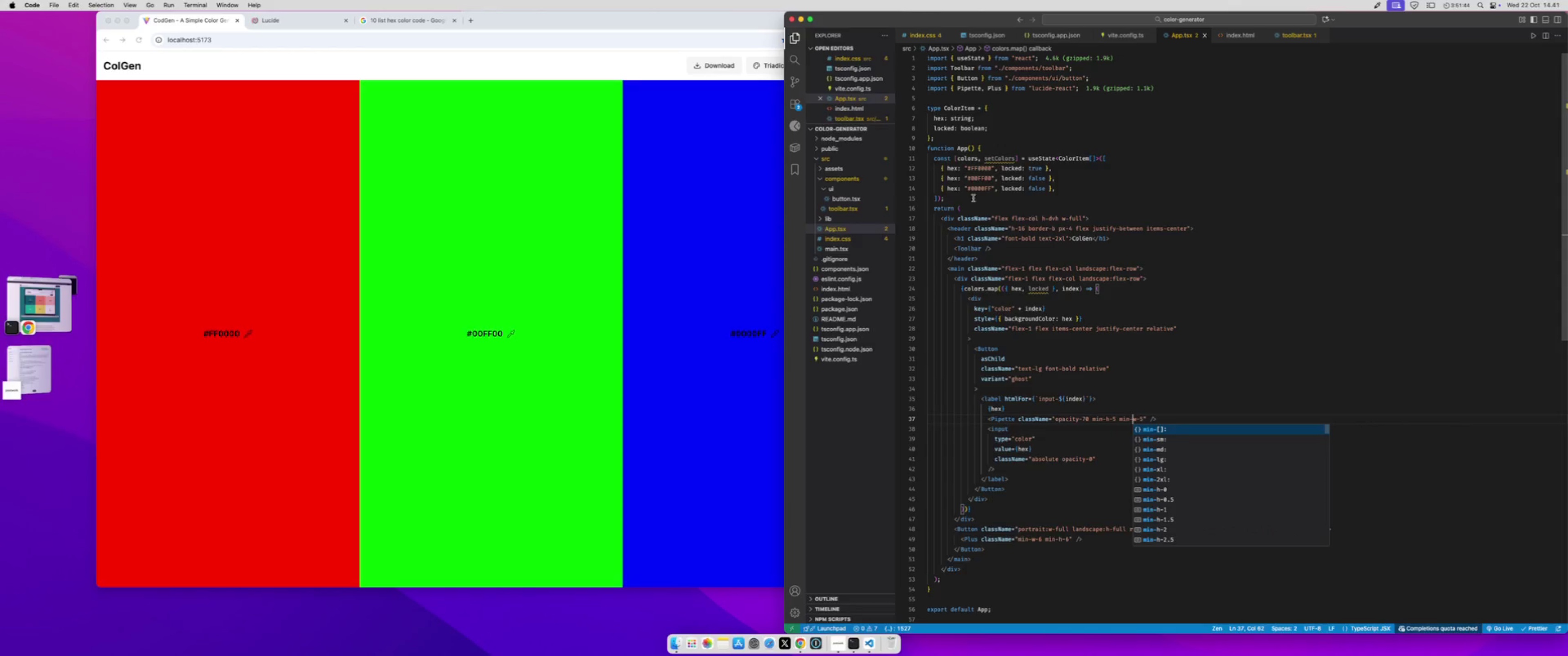 
left_click([540, 294])
 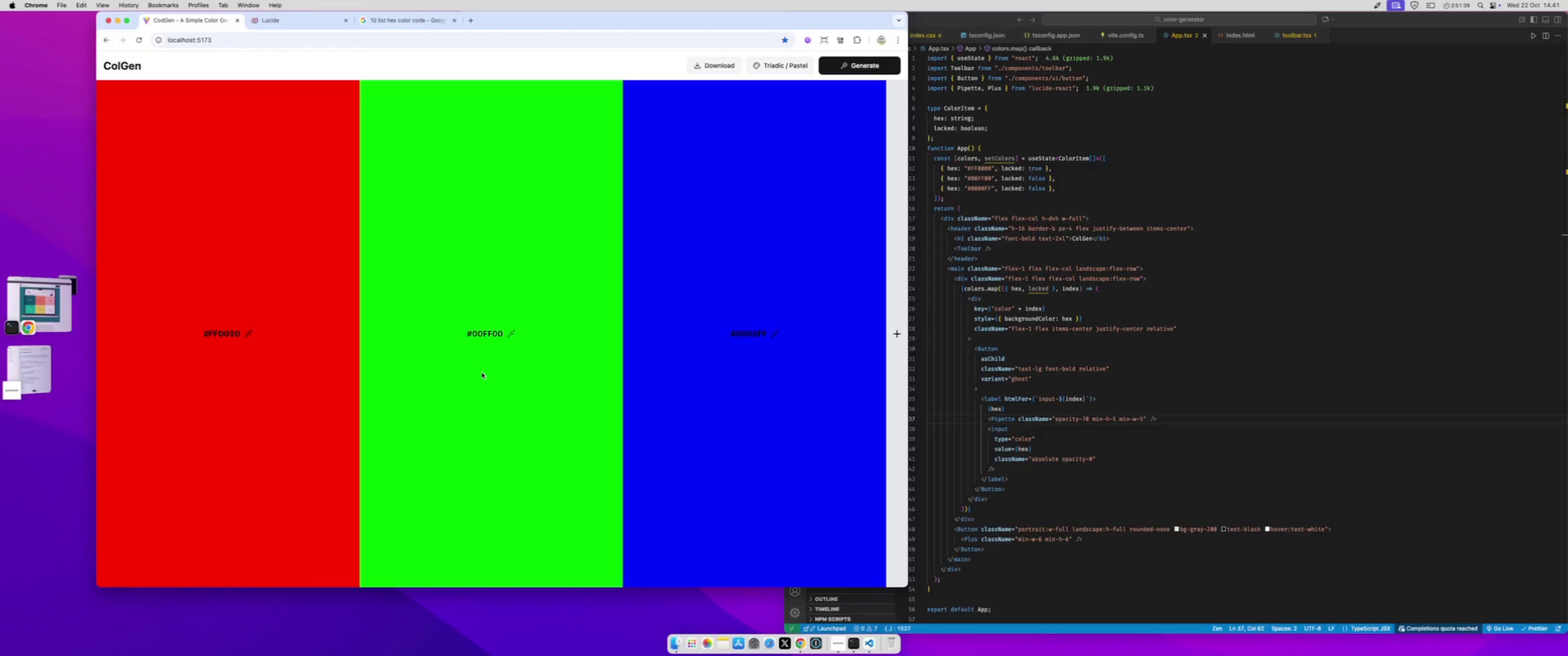 
wait(5.77)
 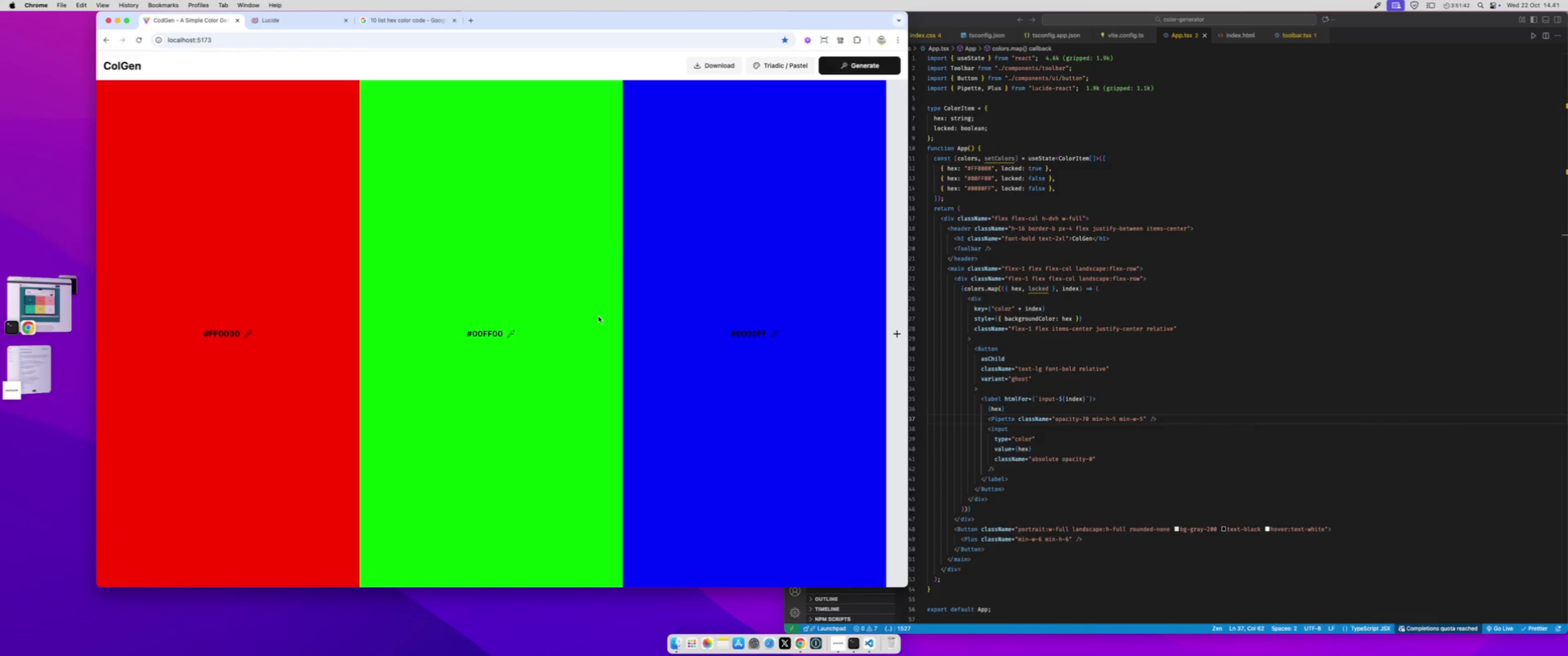 
left_click([1075, 420])
 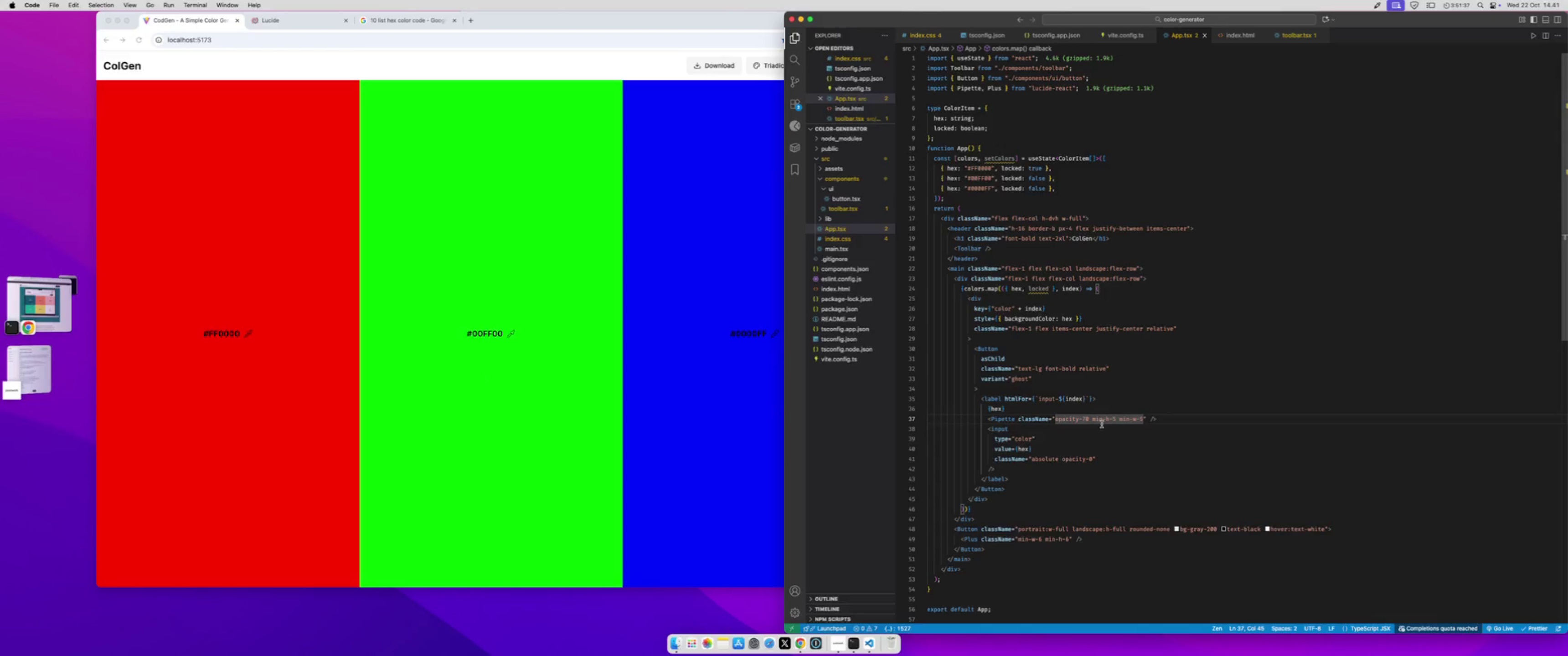 
key(ArrowRight)
 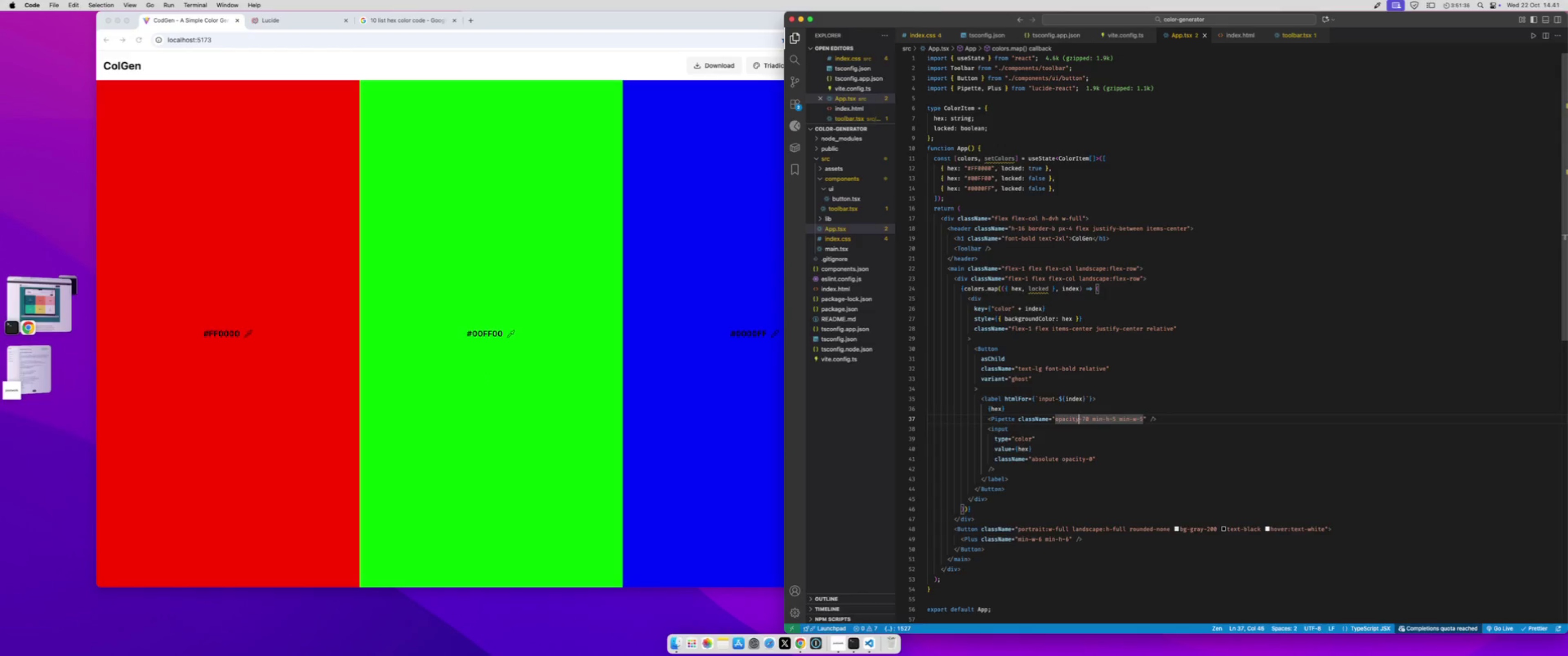 
key(ArrowRight)
 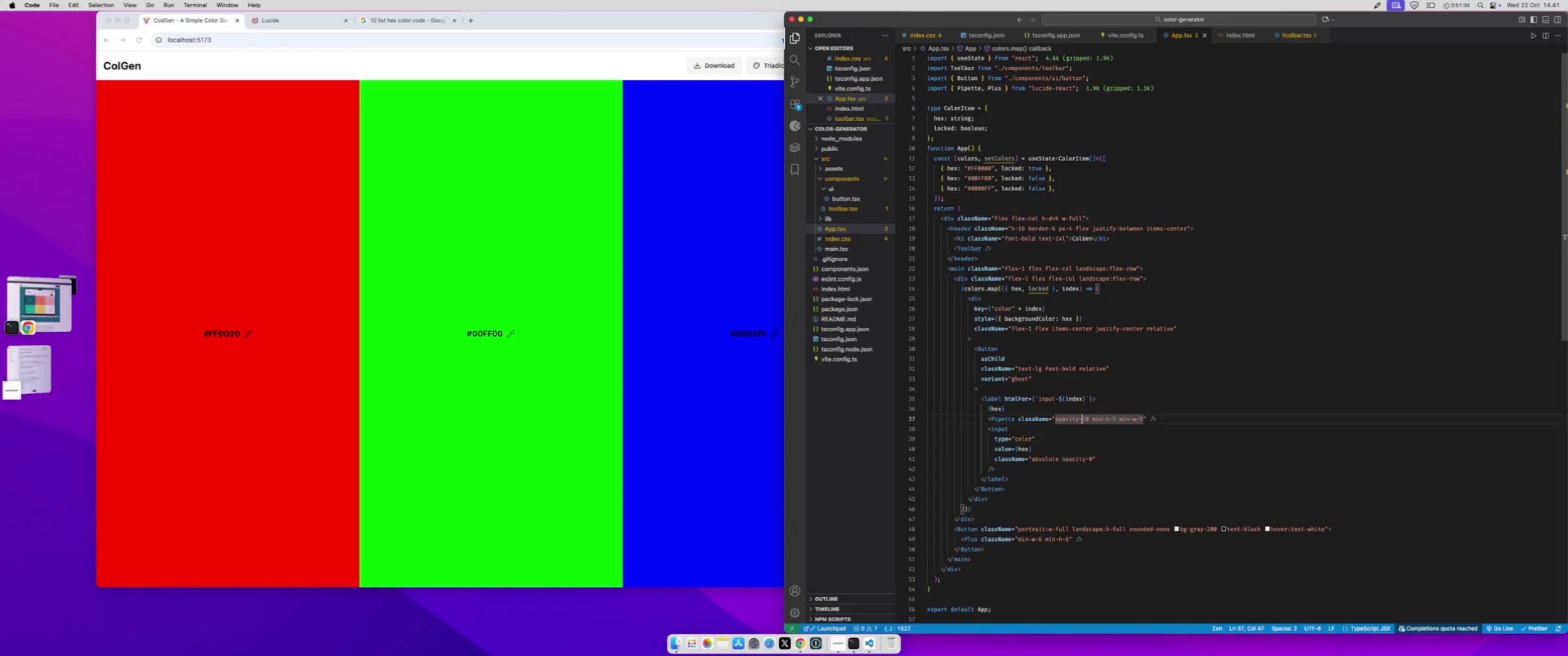 
key(Shift+ArrowRight)
 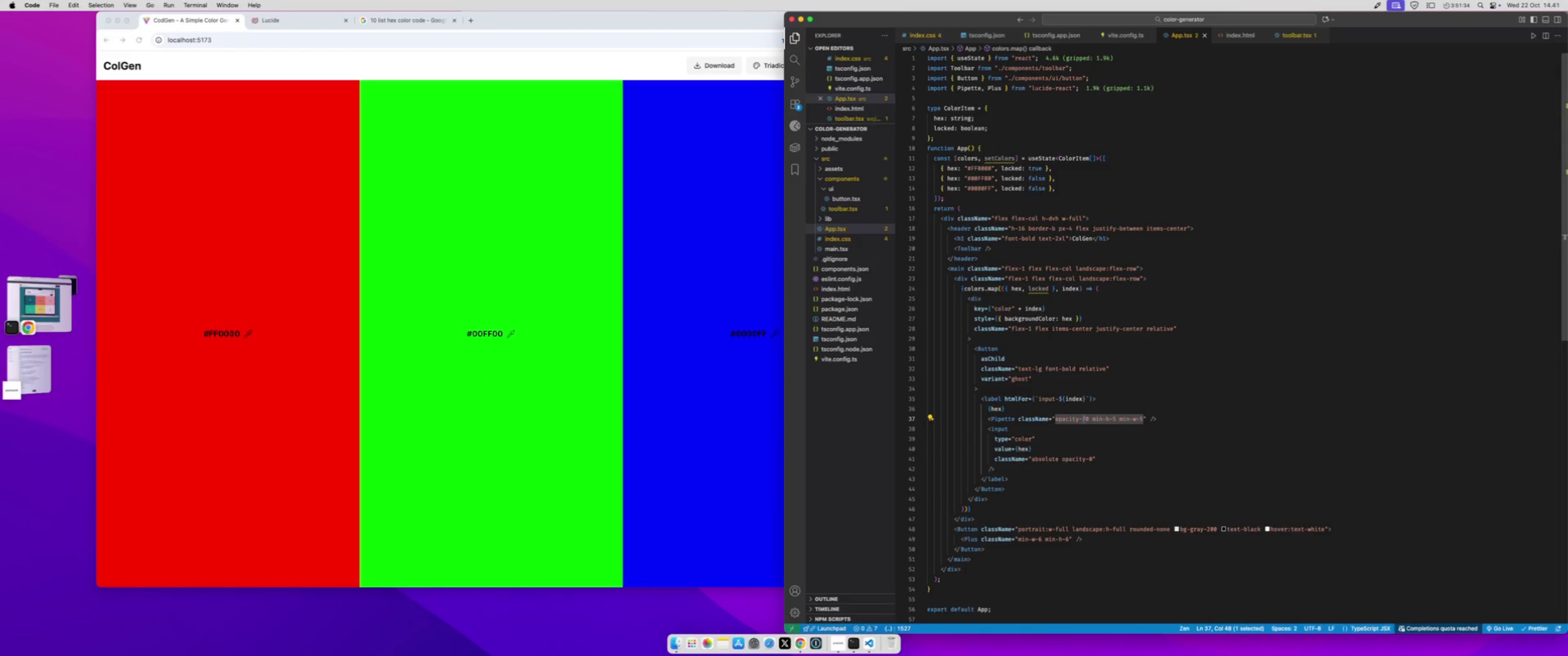 
key(5)
 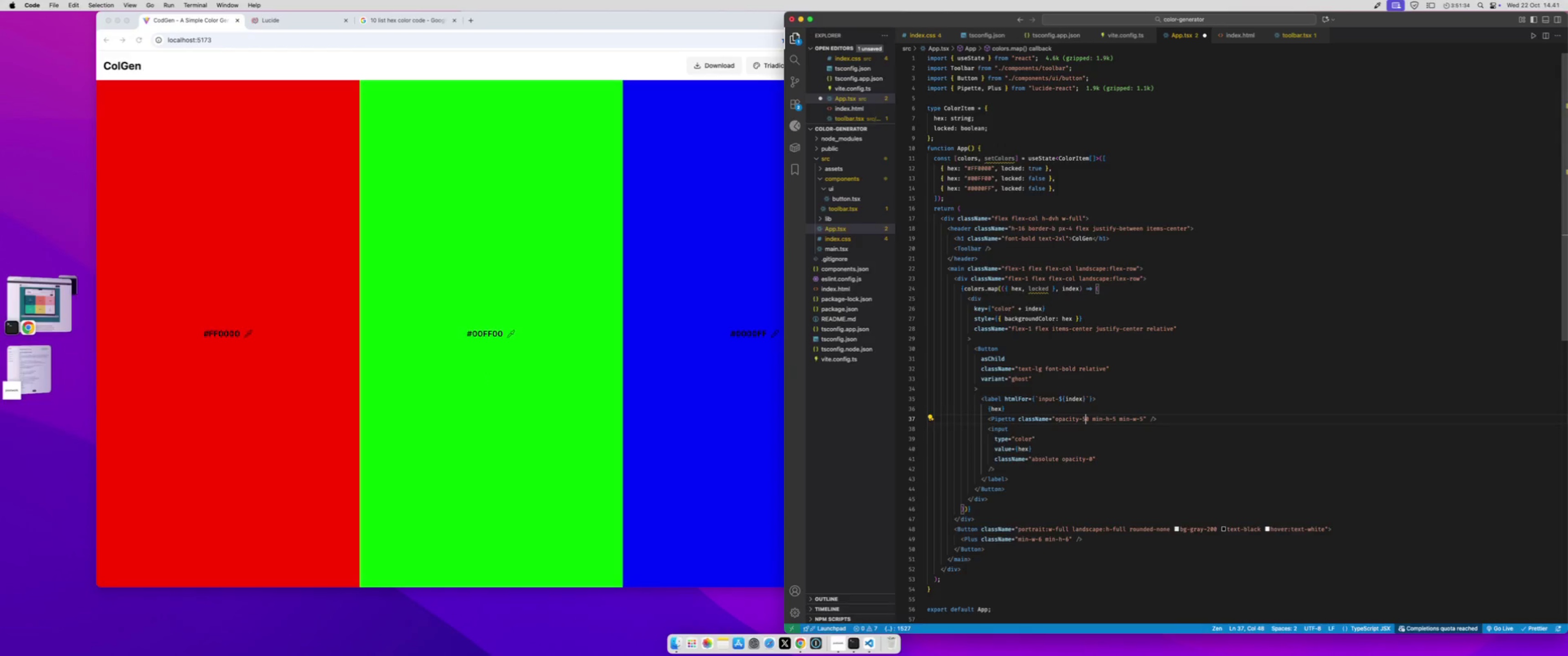 
key(Meta+S)
 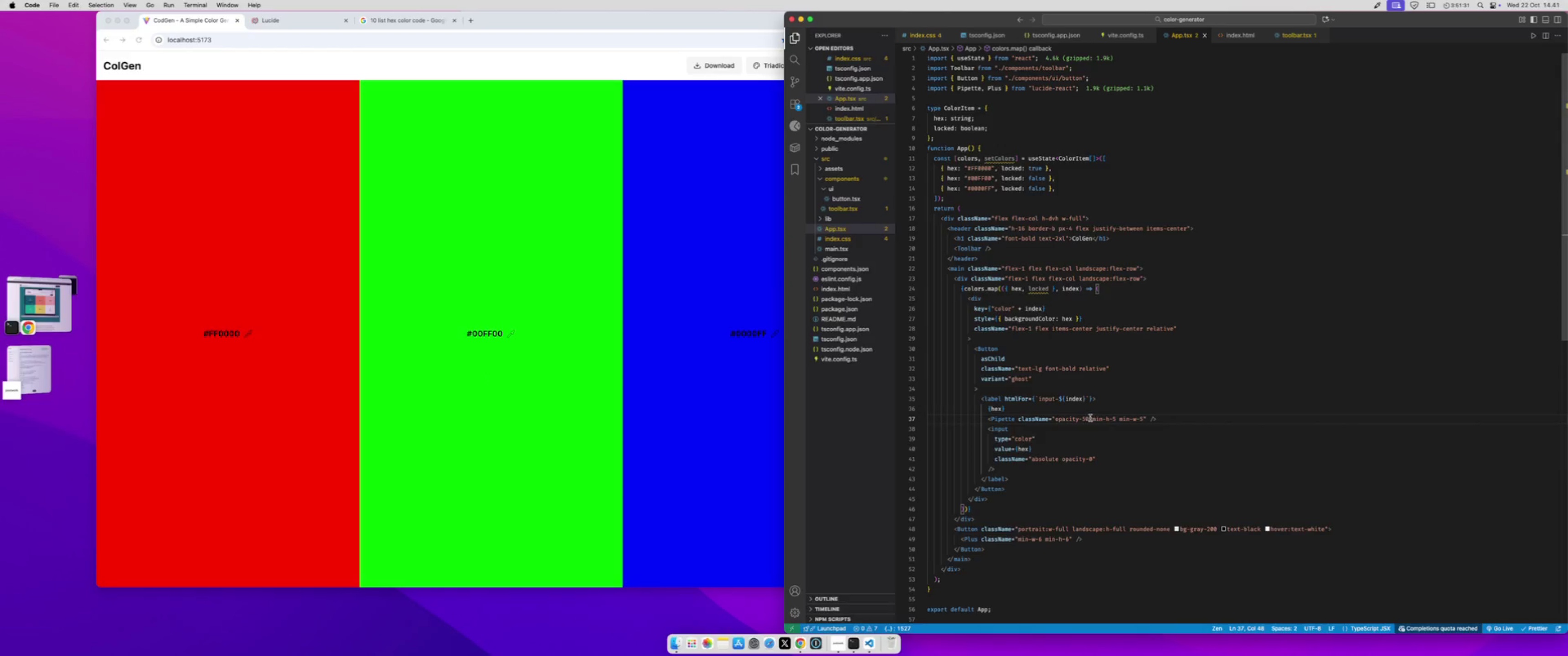 
left_click([584, 284])
 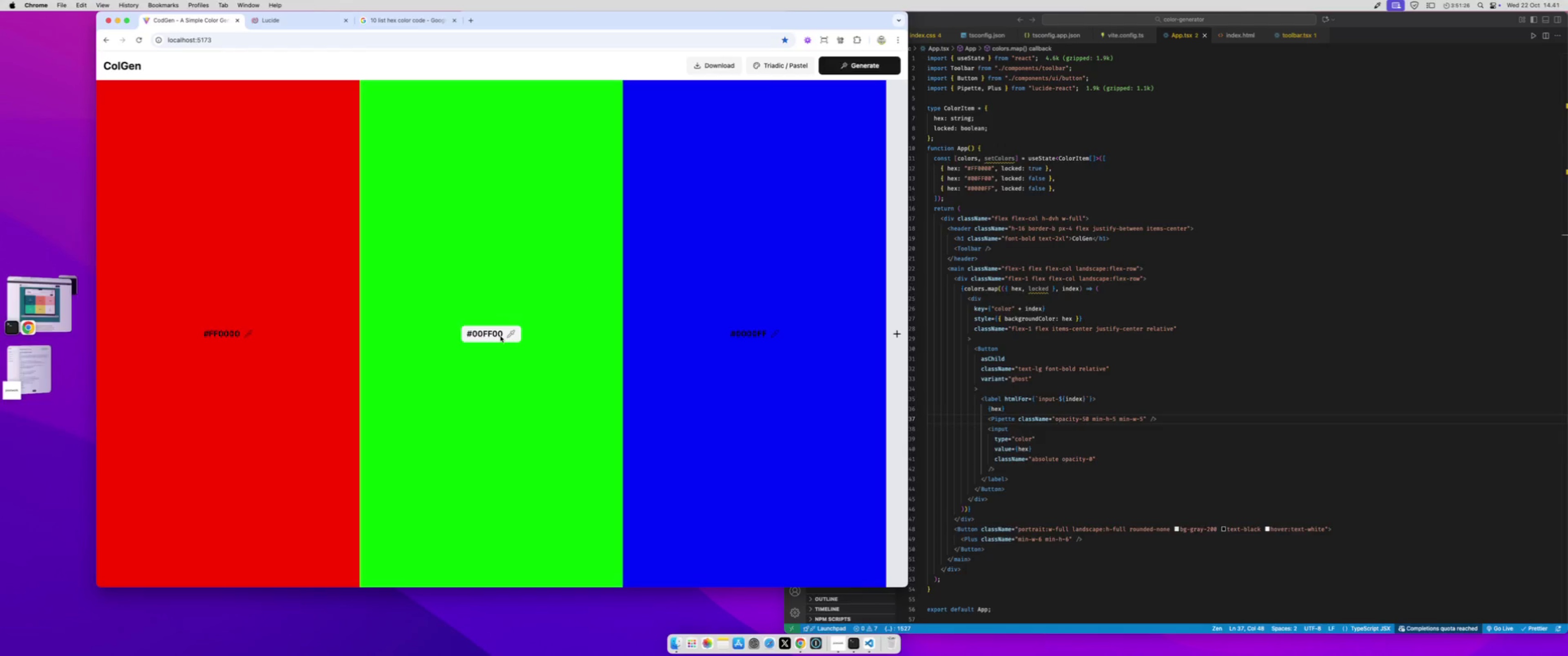 
wait(6.31)
 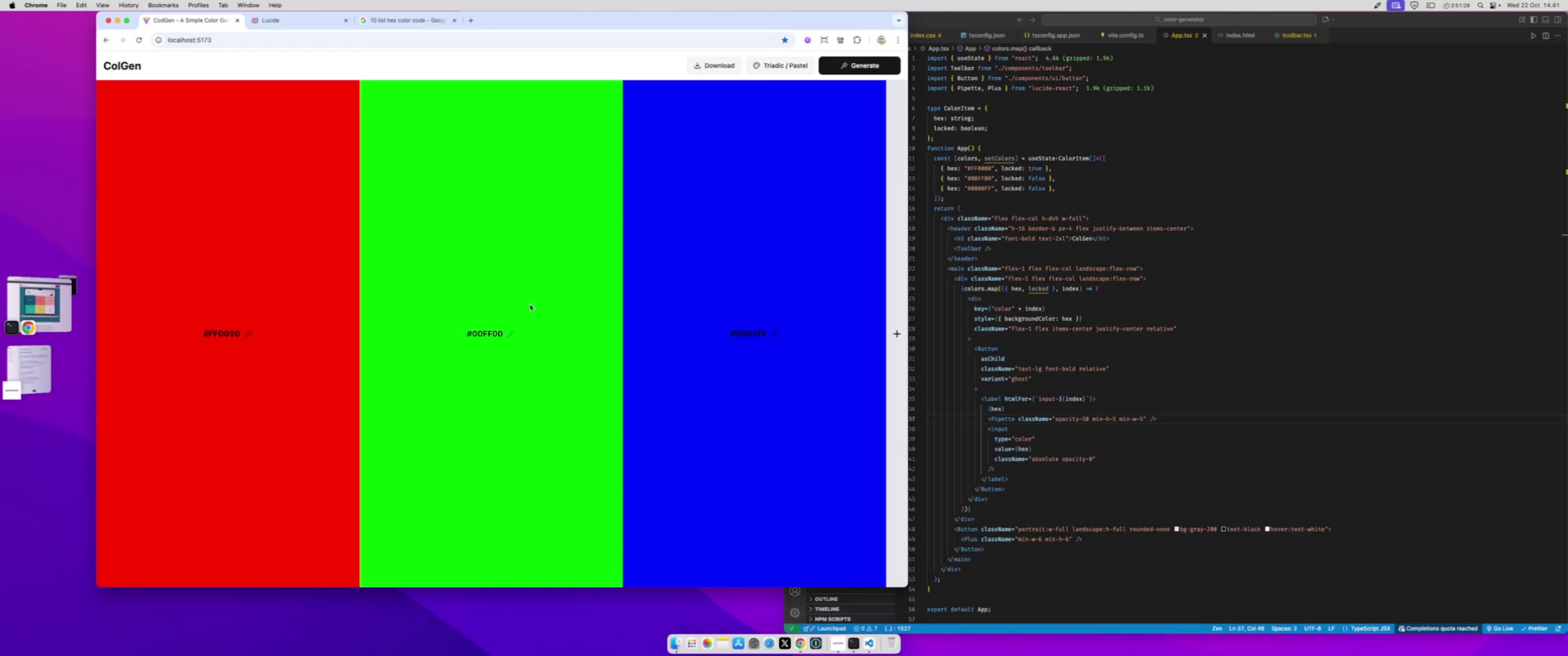 
left_click([1046, 399])
 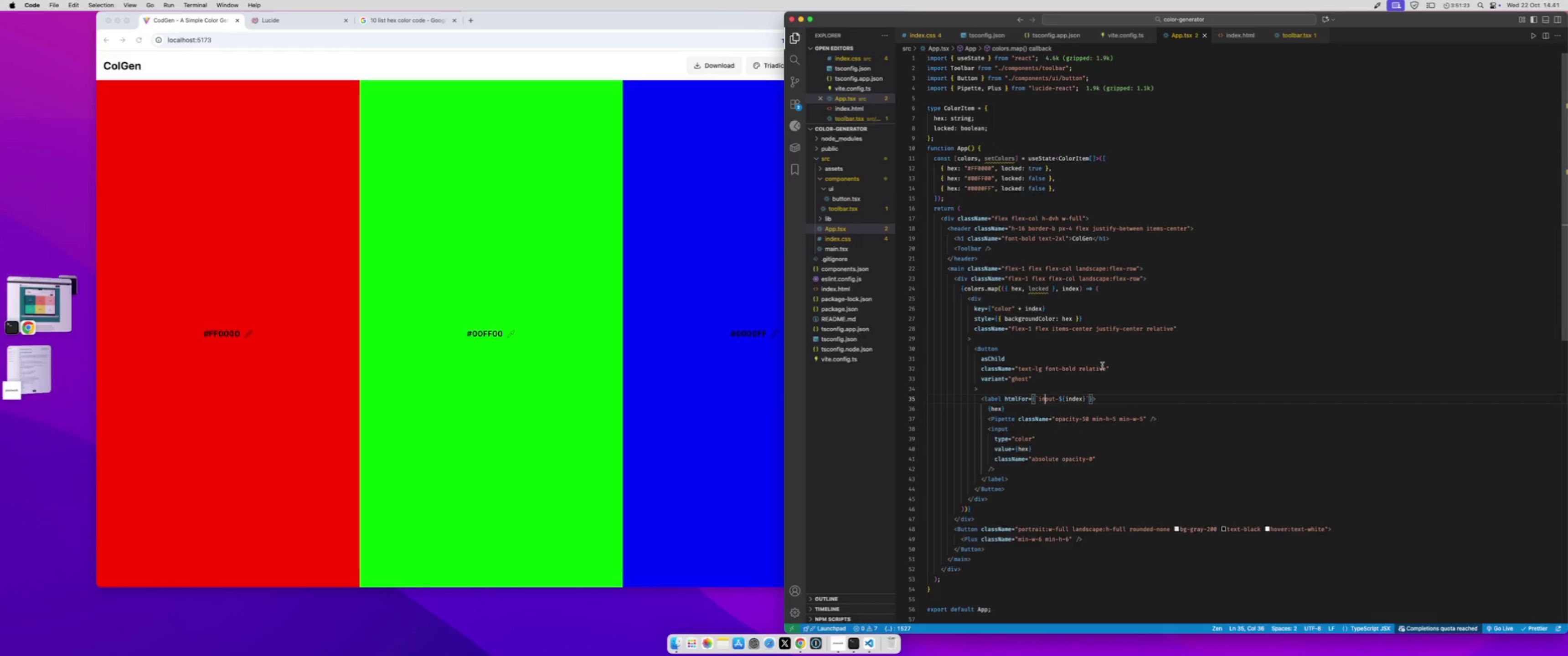 
left_click([1108, 371])
 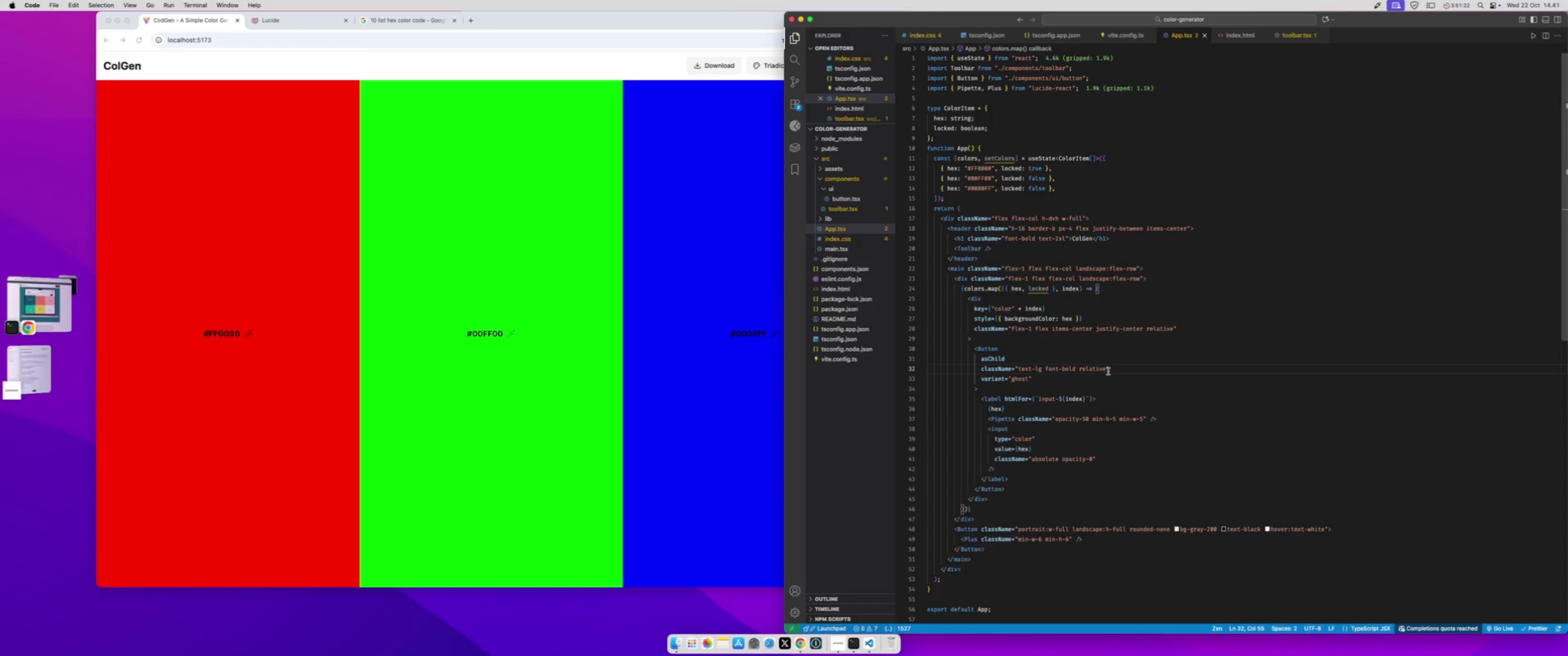 
key(ArrowLeft)
 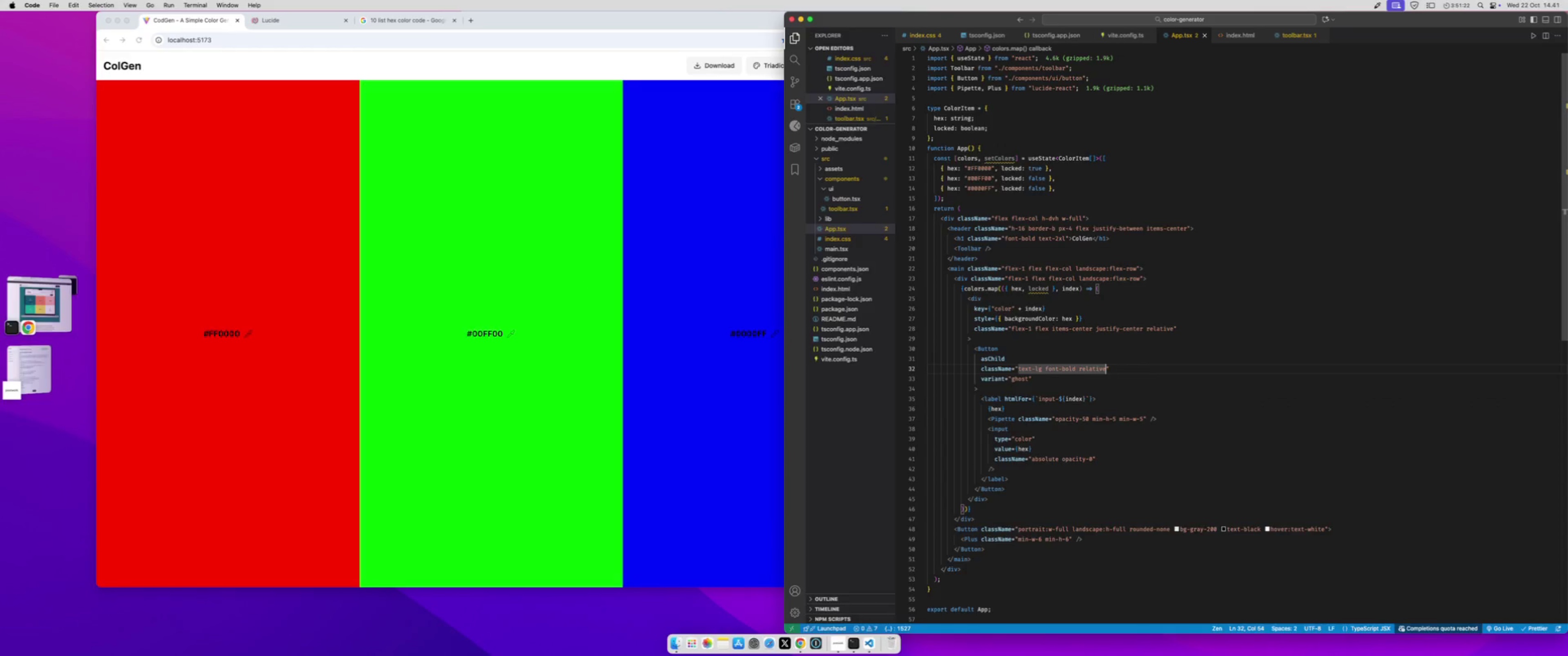 
type( group)
 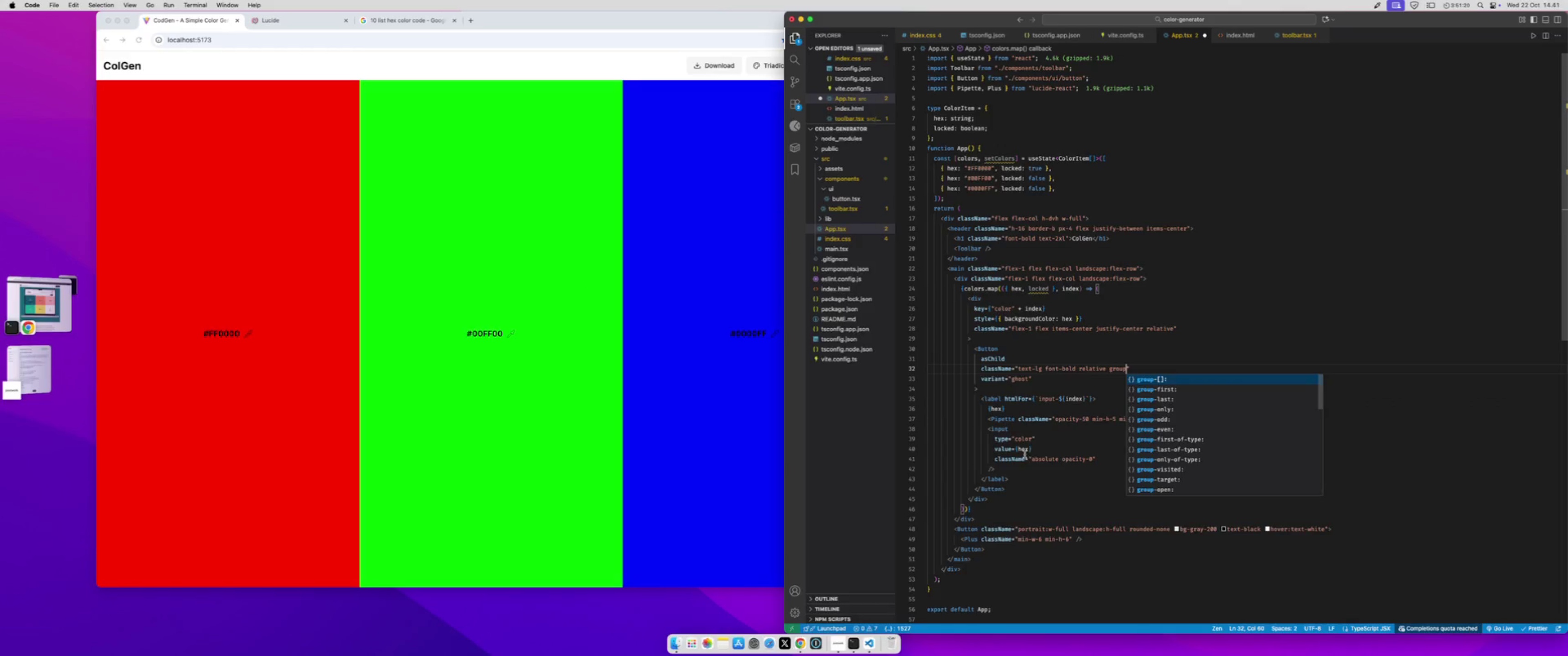 
left_click([1038, 447])
 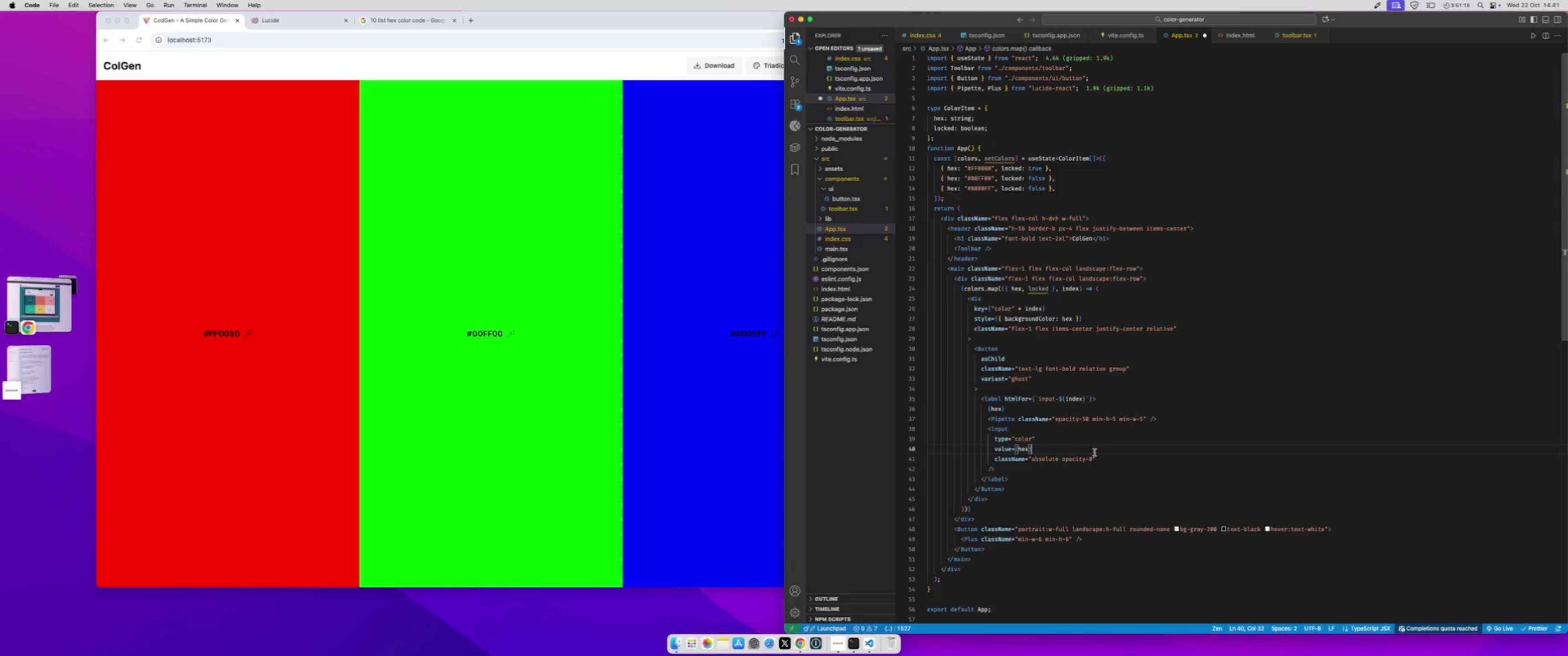 
left_click([1093, 458])
 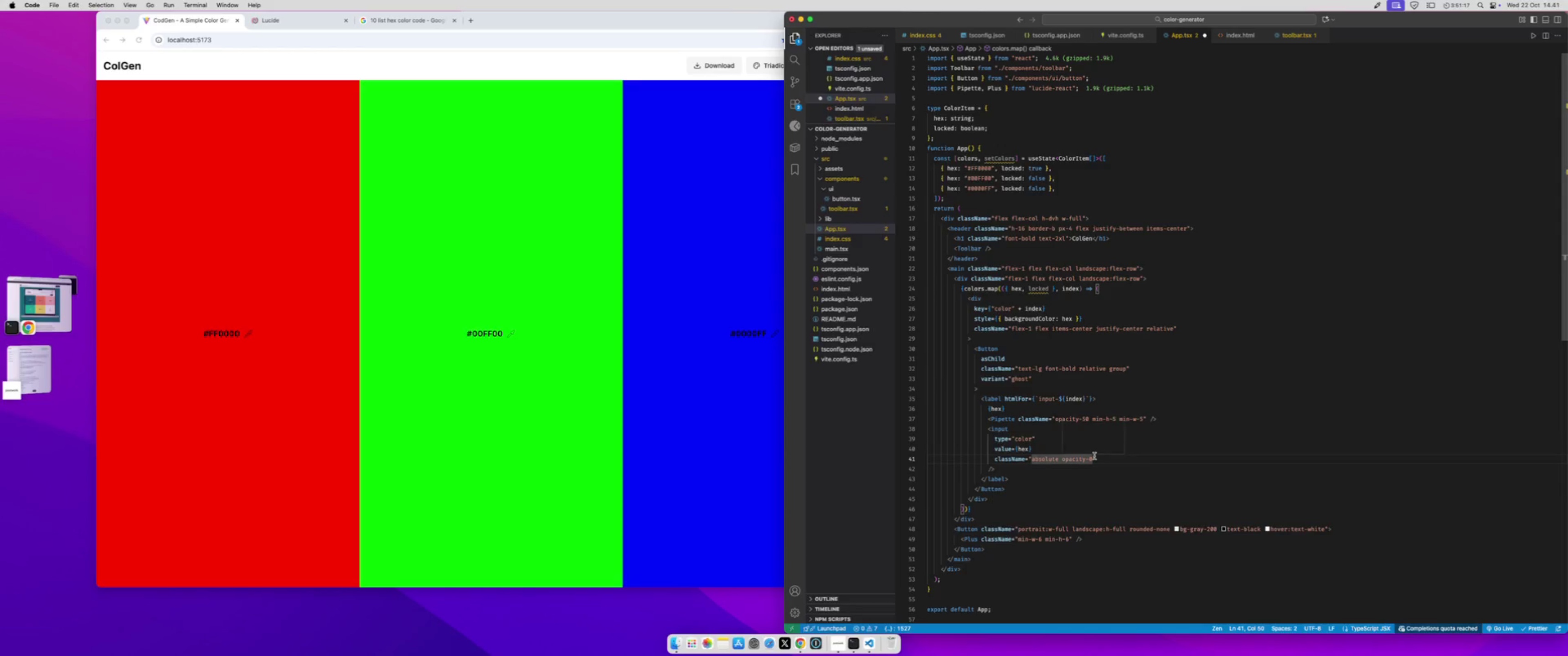 
type( grup:hover:)
key(Backspace)
key(Backspace)
key(Backspace)
key(Backspace)
key(Backspace)
type(h)
key(Backspace)
key(Backspace)
key(Backspace)
type(-hov)
 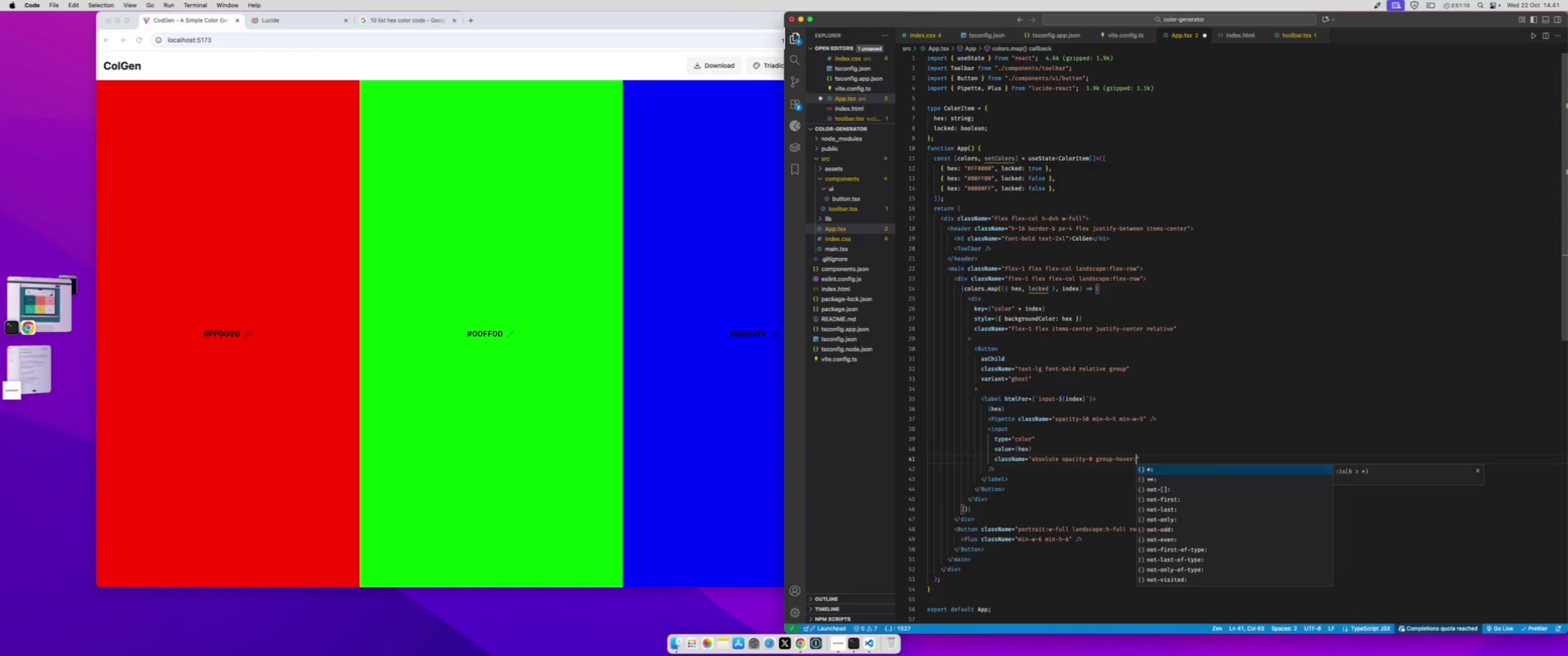 
 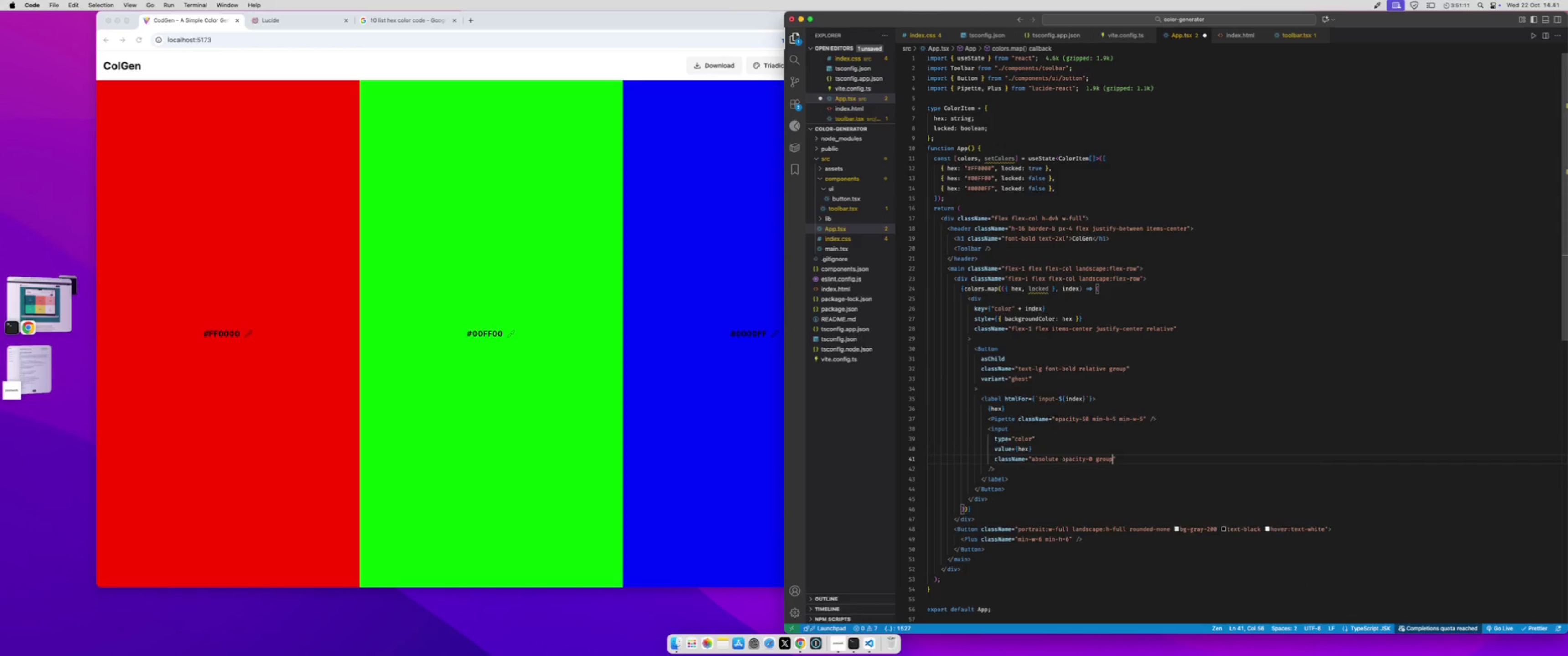 
key(Enter)
 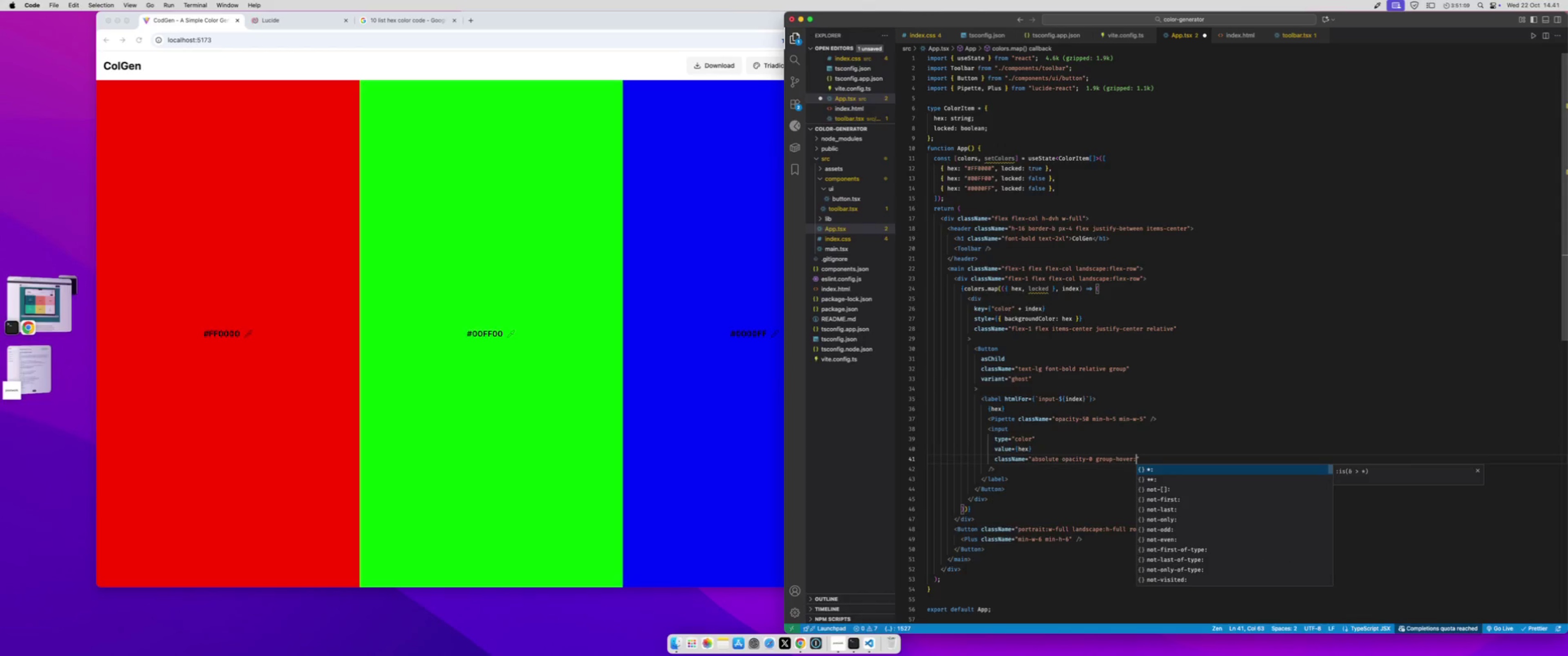 
type(opacity-100)
 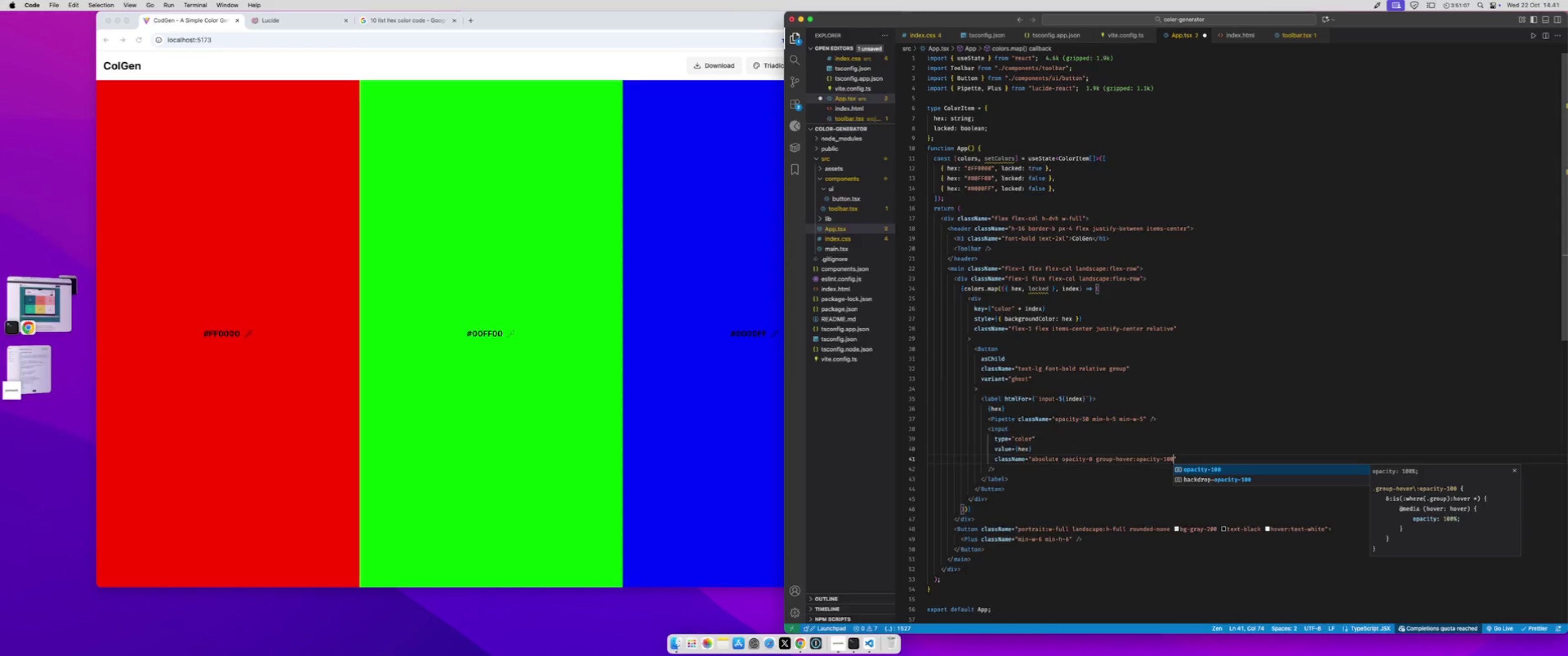 
hold_key(key=ArrowLeft, duration=1.5)
 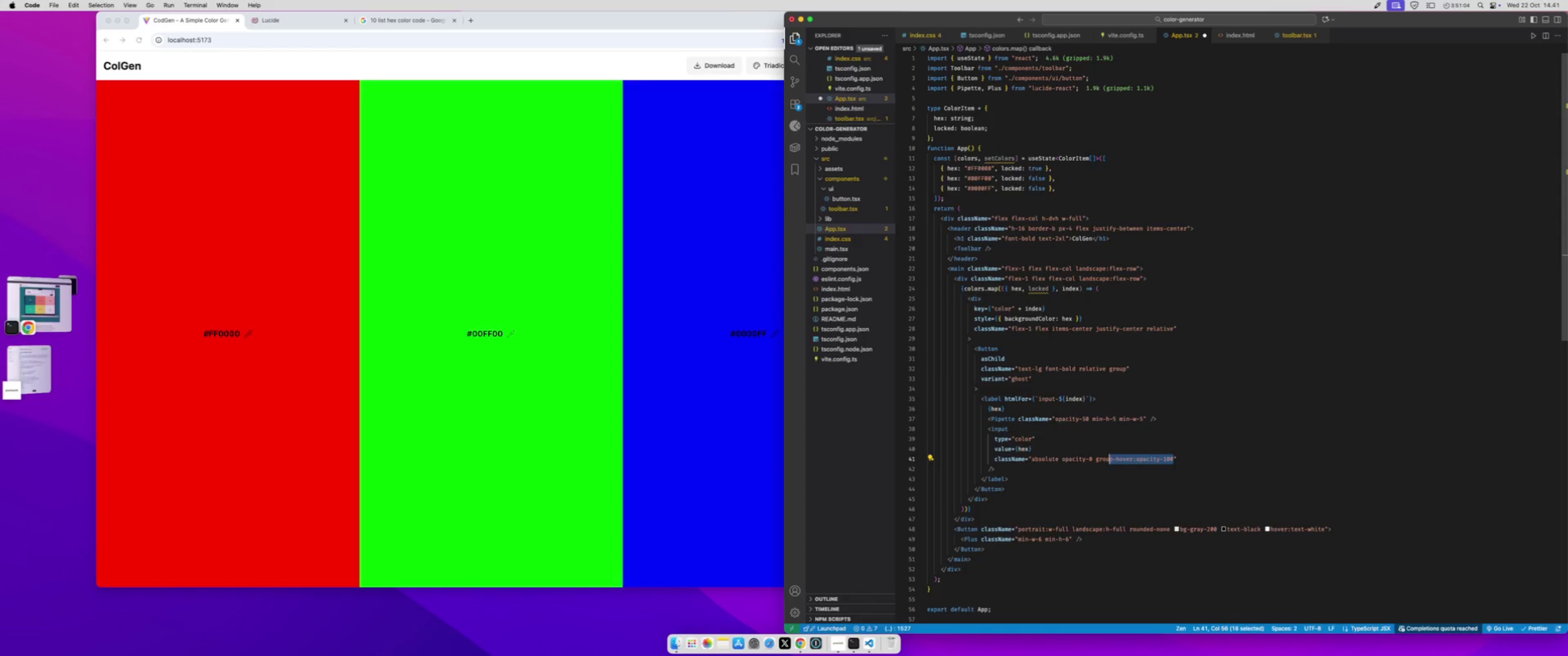 
hold_key(key=ArrowLeft, duration=0.51)
 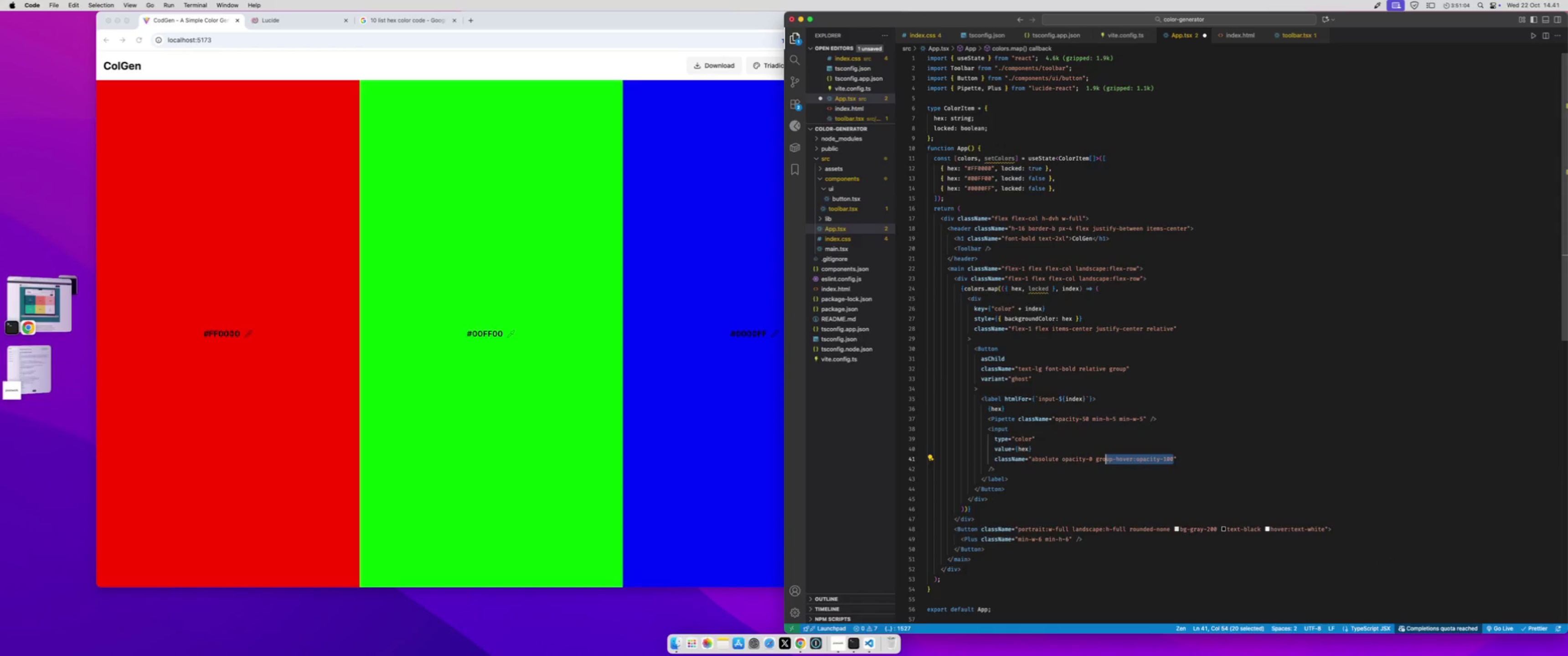 
key(Shift+ArrowLeft)
 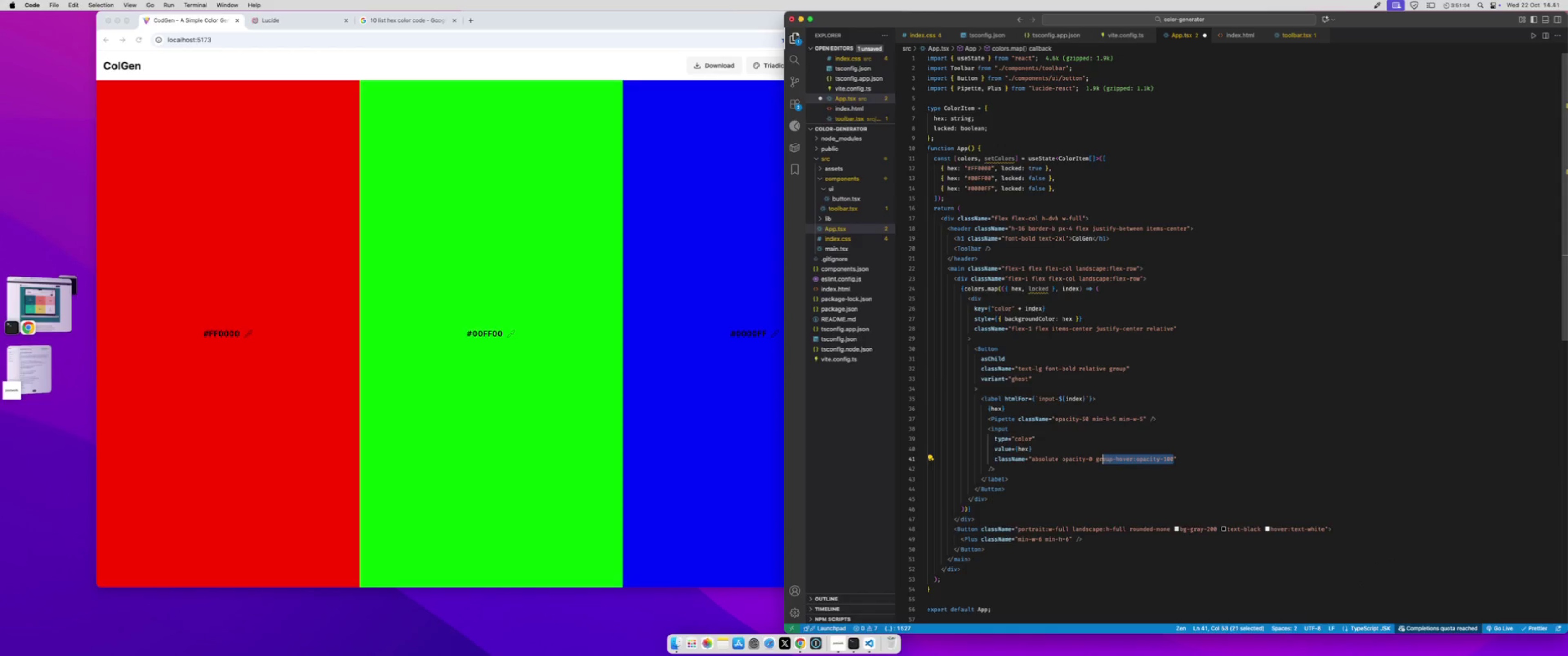 
key(Shift+ArrowLeft)
 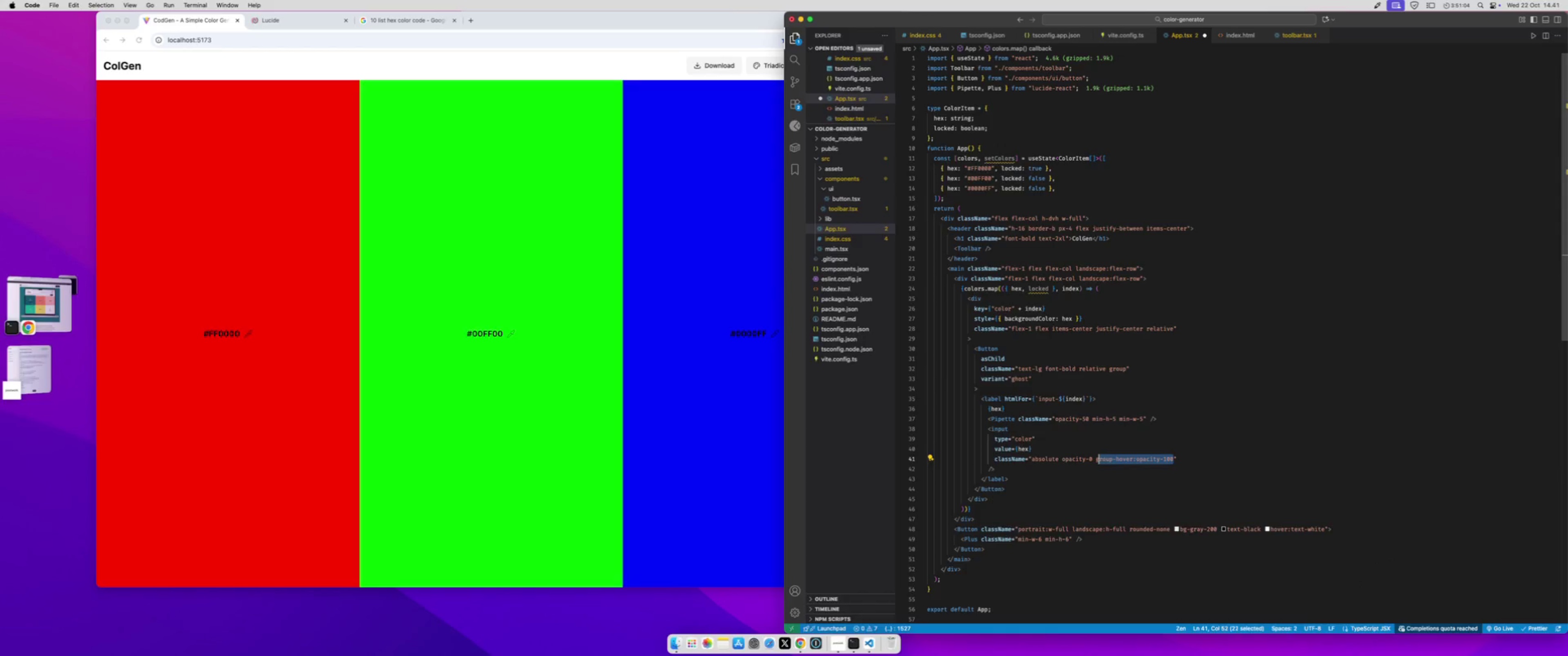 
key(Shift+ArrowLeft)
 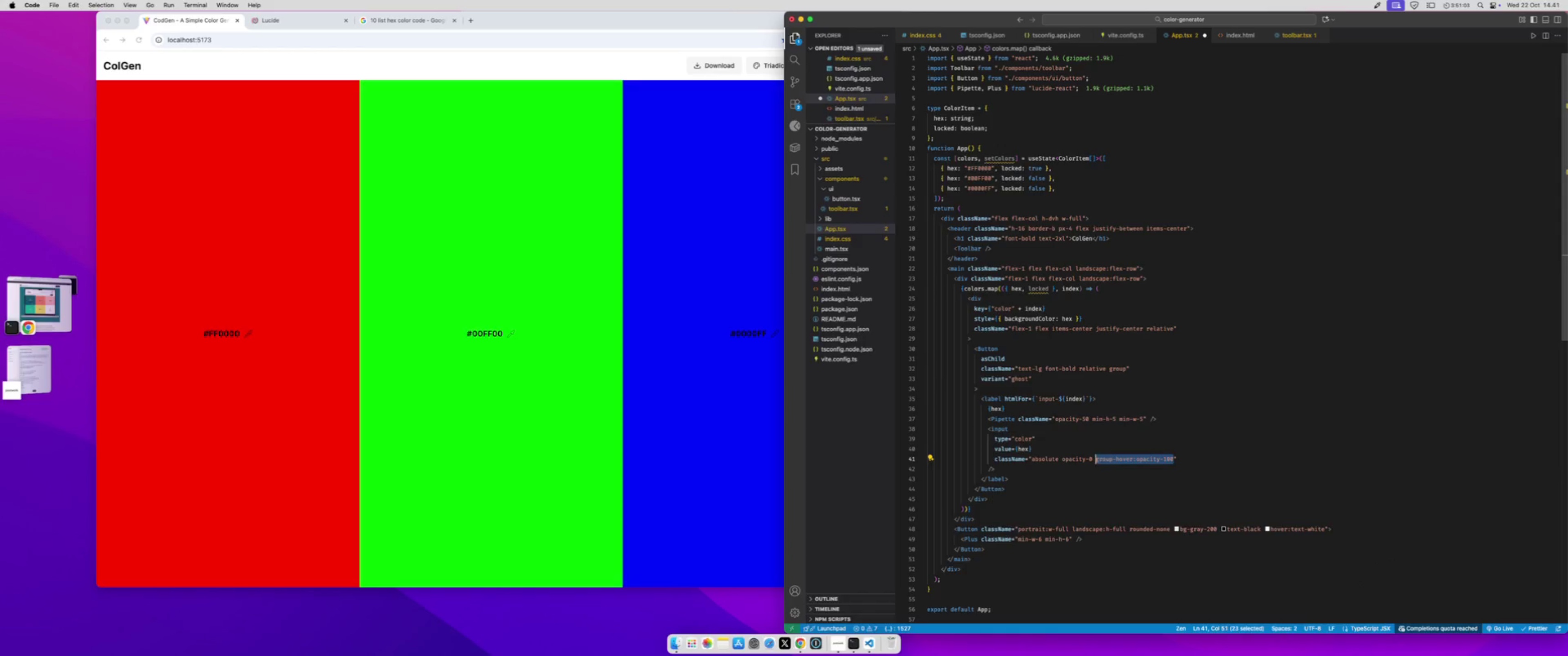 
key(Meta+X)
 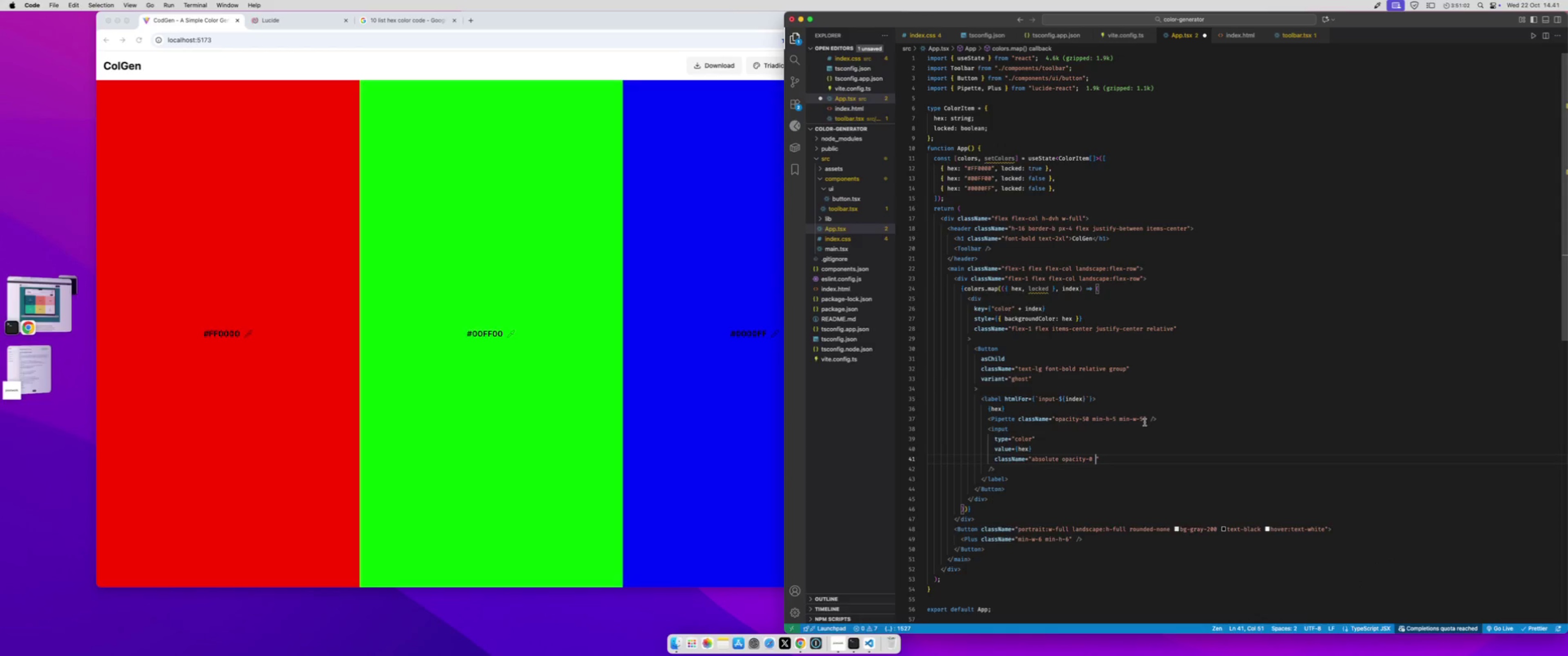 
left_click([1145, 421])
 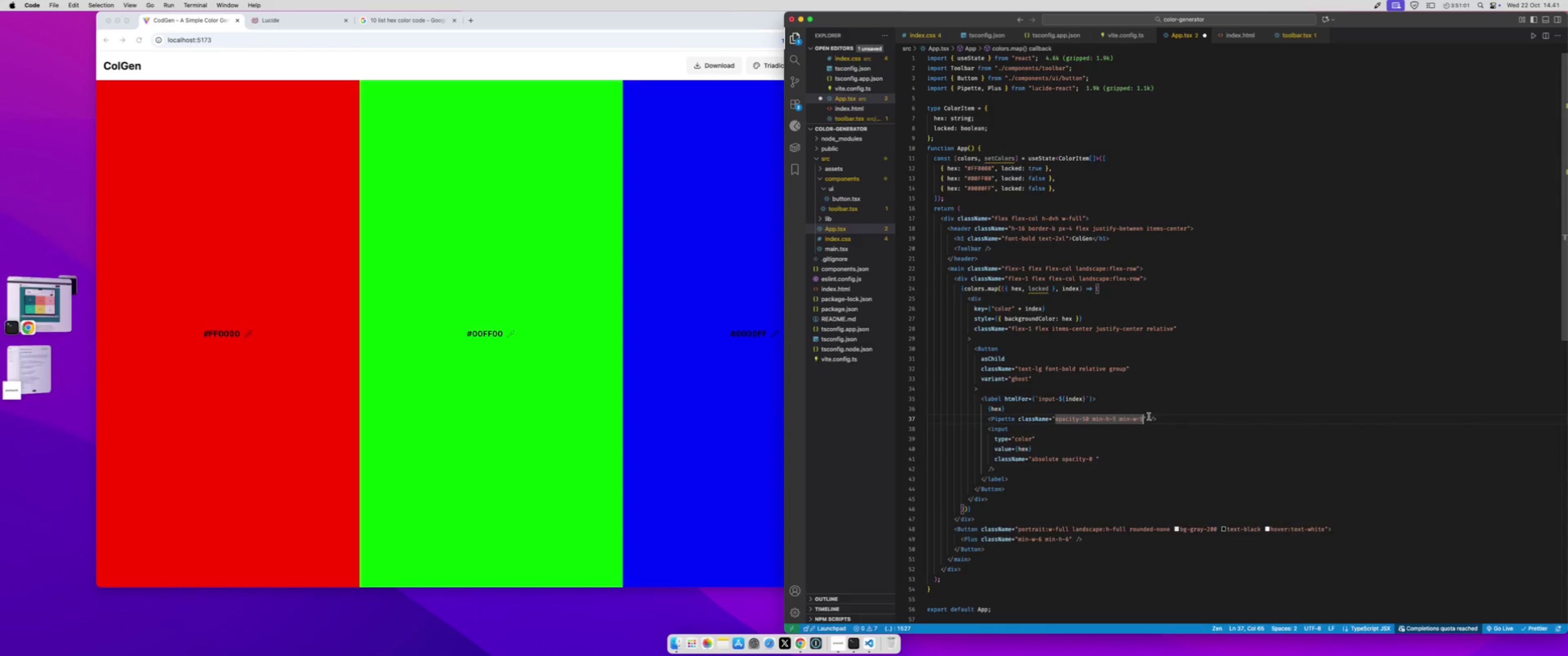 
key(Space)
 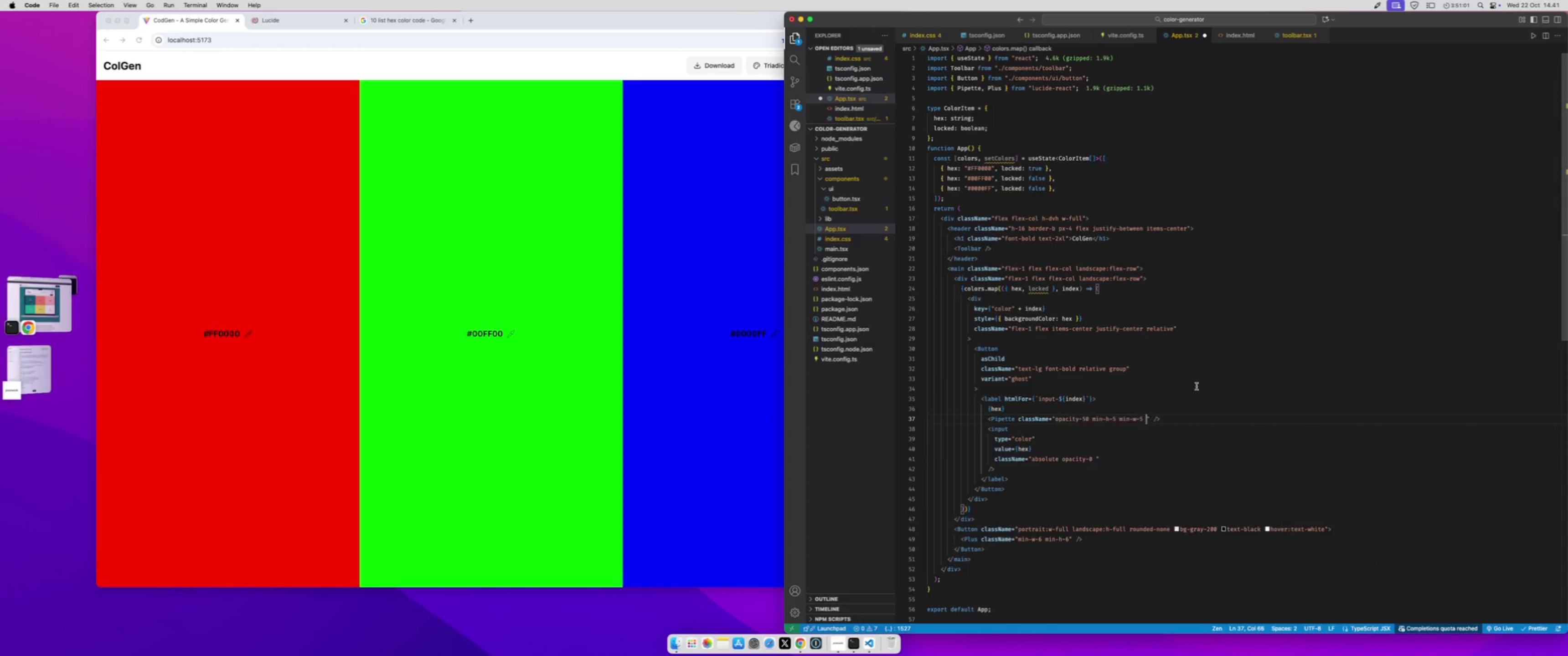 
key(Meta+V)
 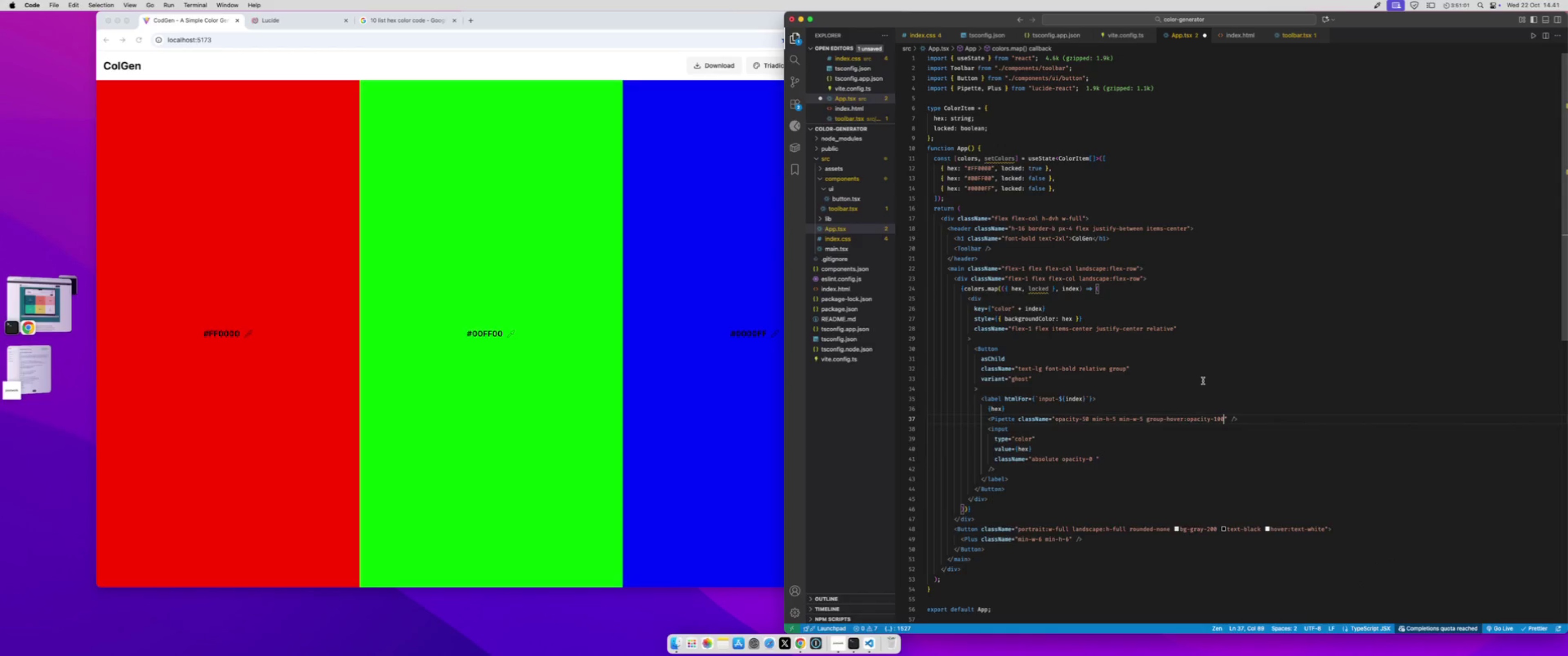 
key(Meta+S)
 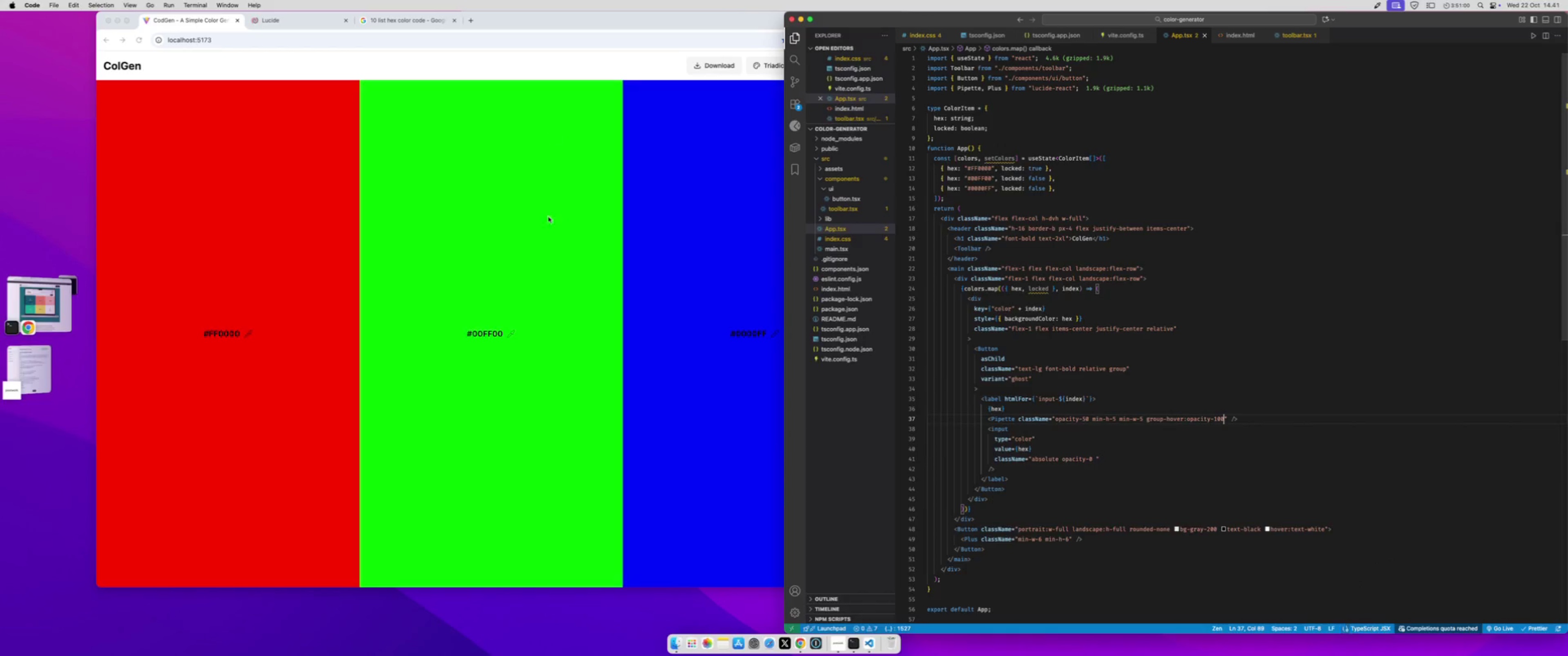 
left_click([543, 262])
 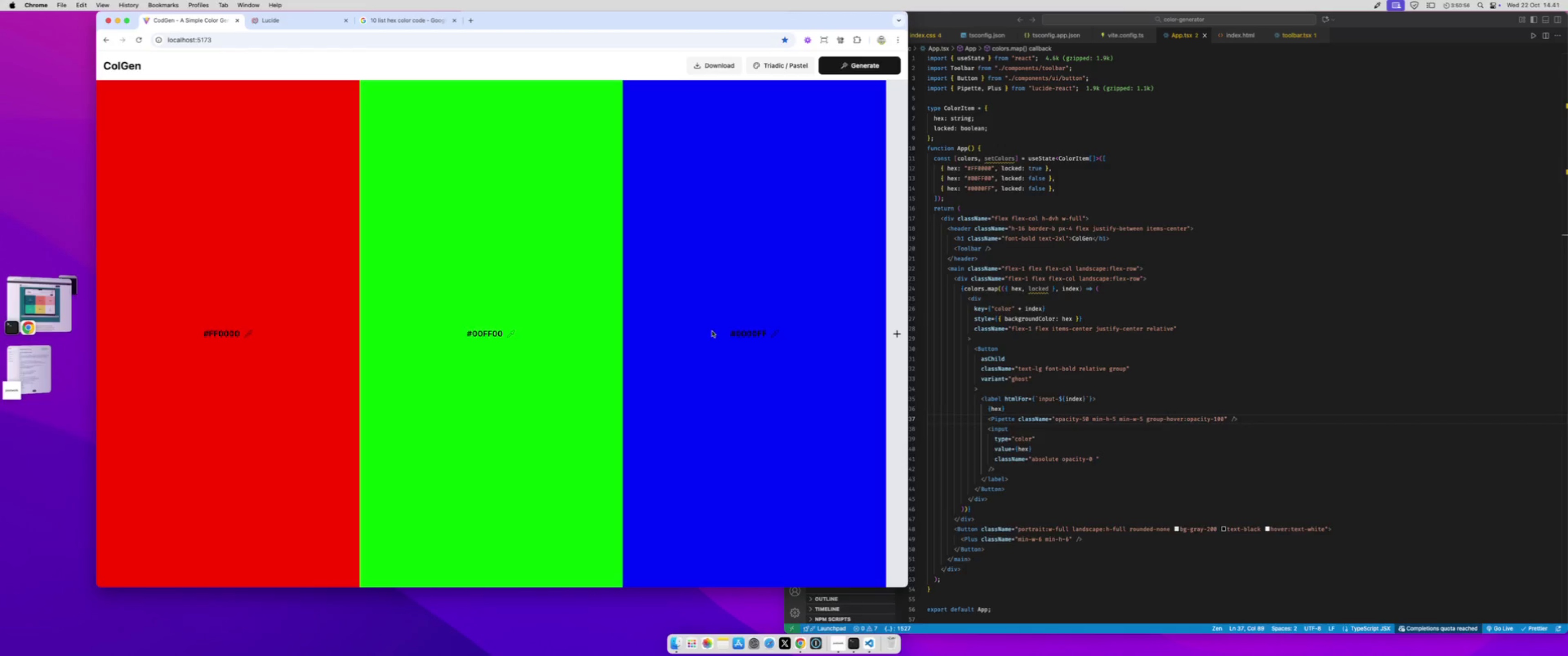 
left_click([760, 339])
 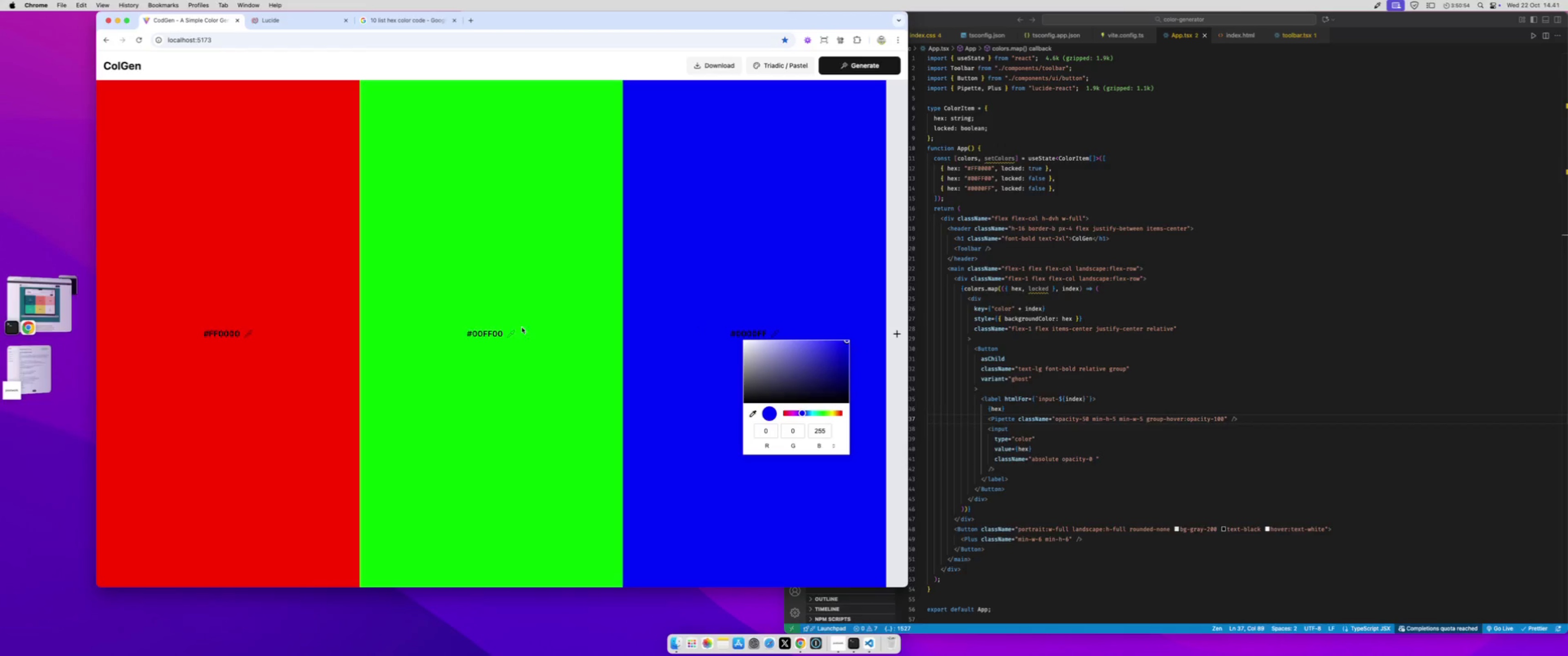 
left_click([493, 330])
 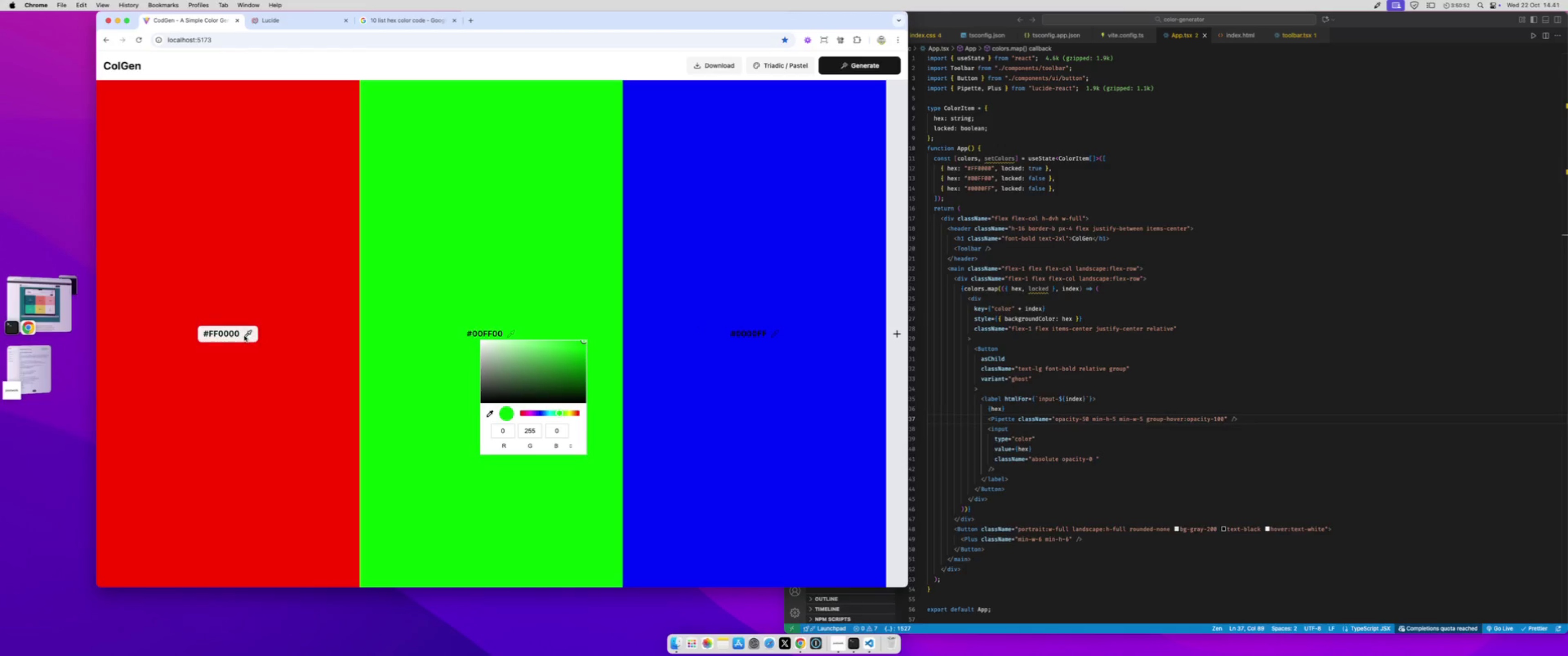 
left_click([244, 336])
 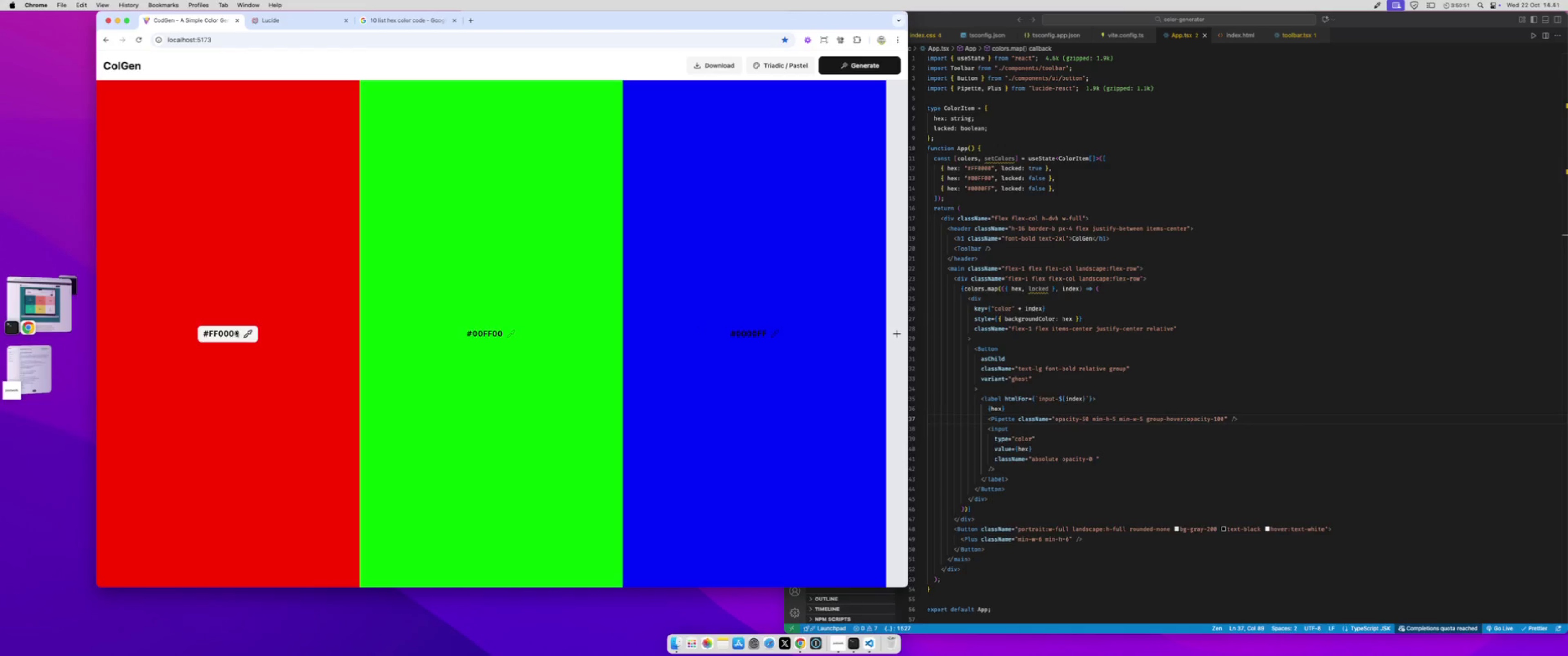 
left_click([236, 331])
 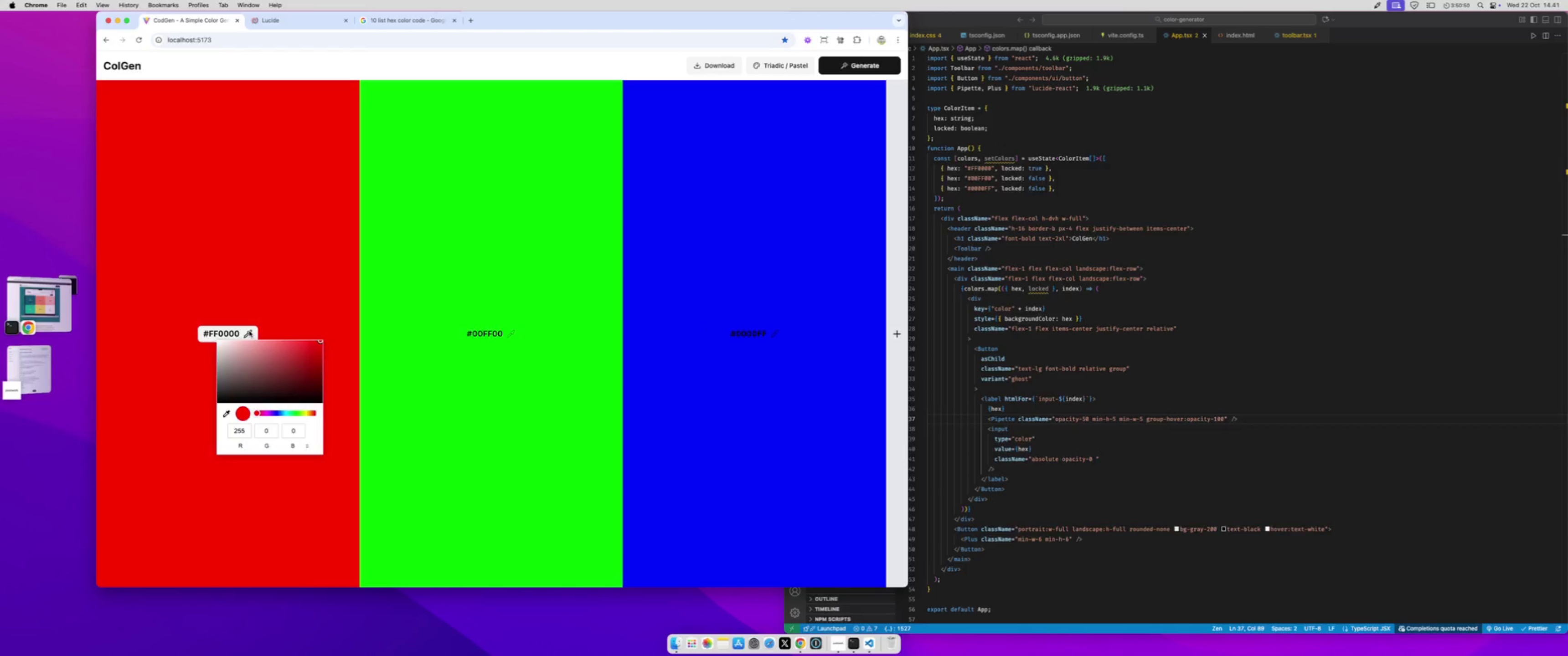 
left_click([249, 331])
 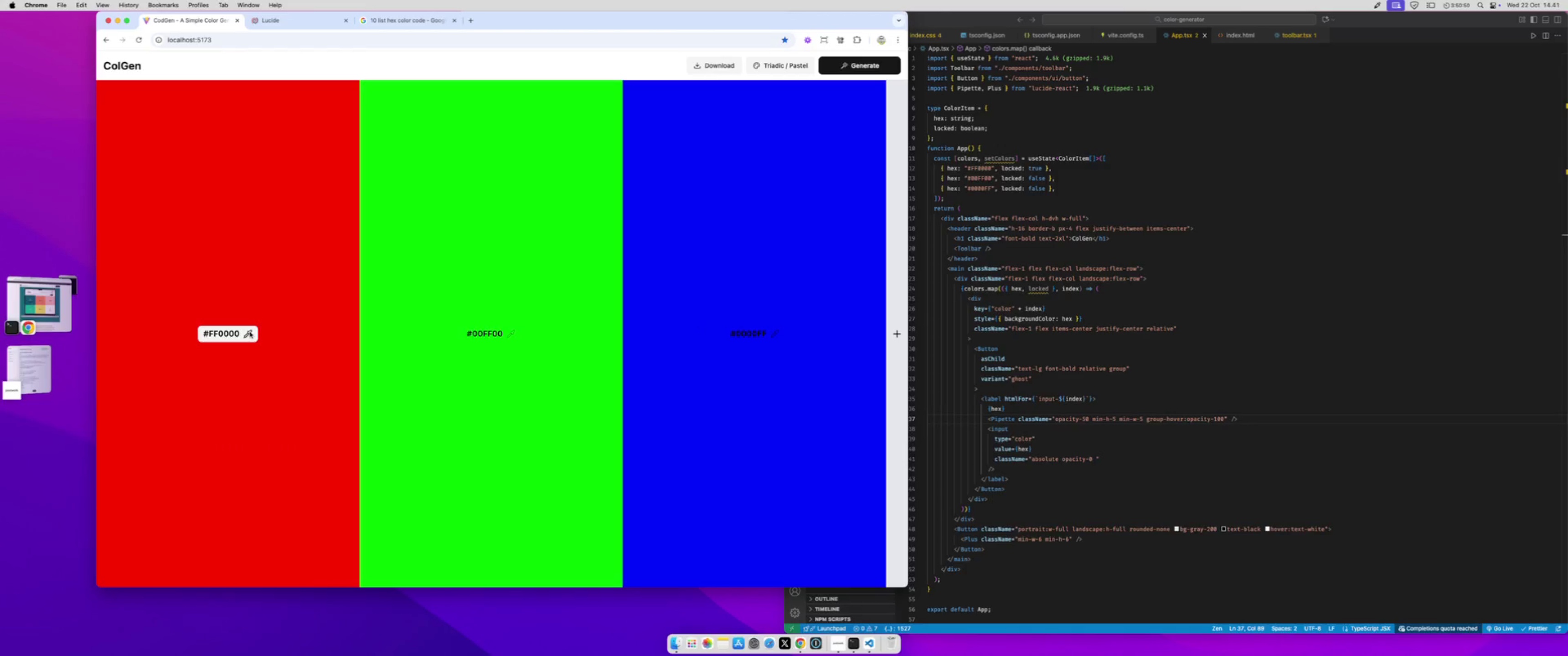 
left_click([249, 332])
 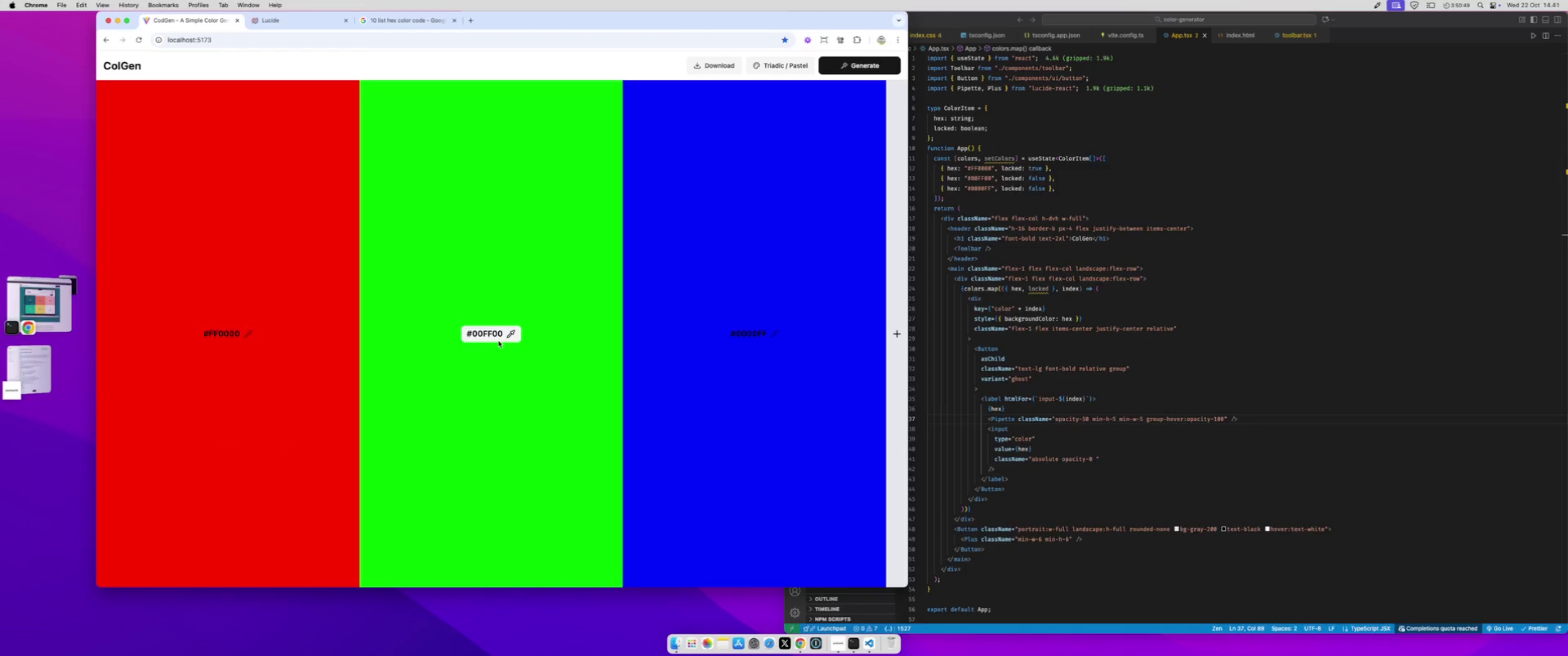 
left_click([499, 341])
 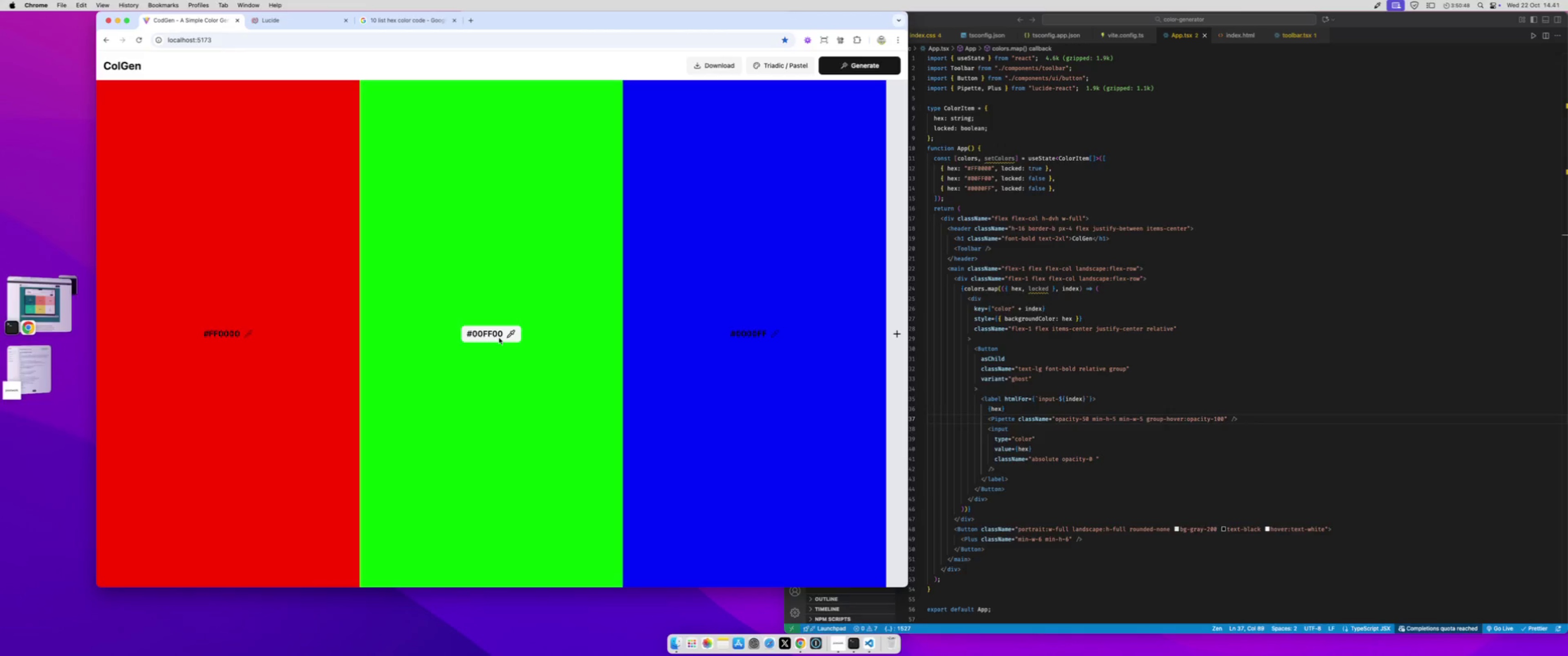 
left_click([499, 338])
 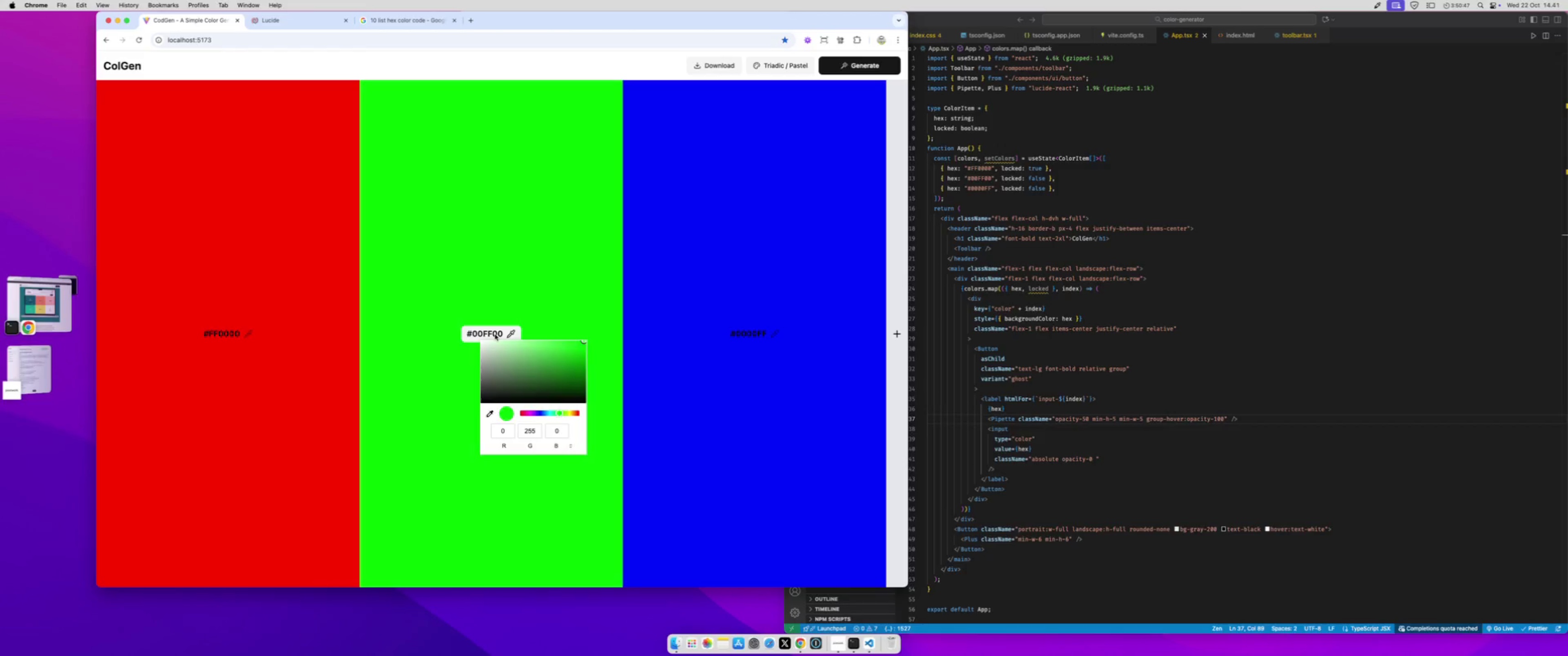 
left_click([495, 334])
 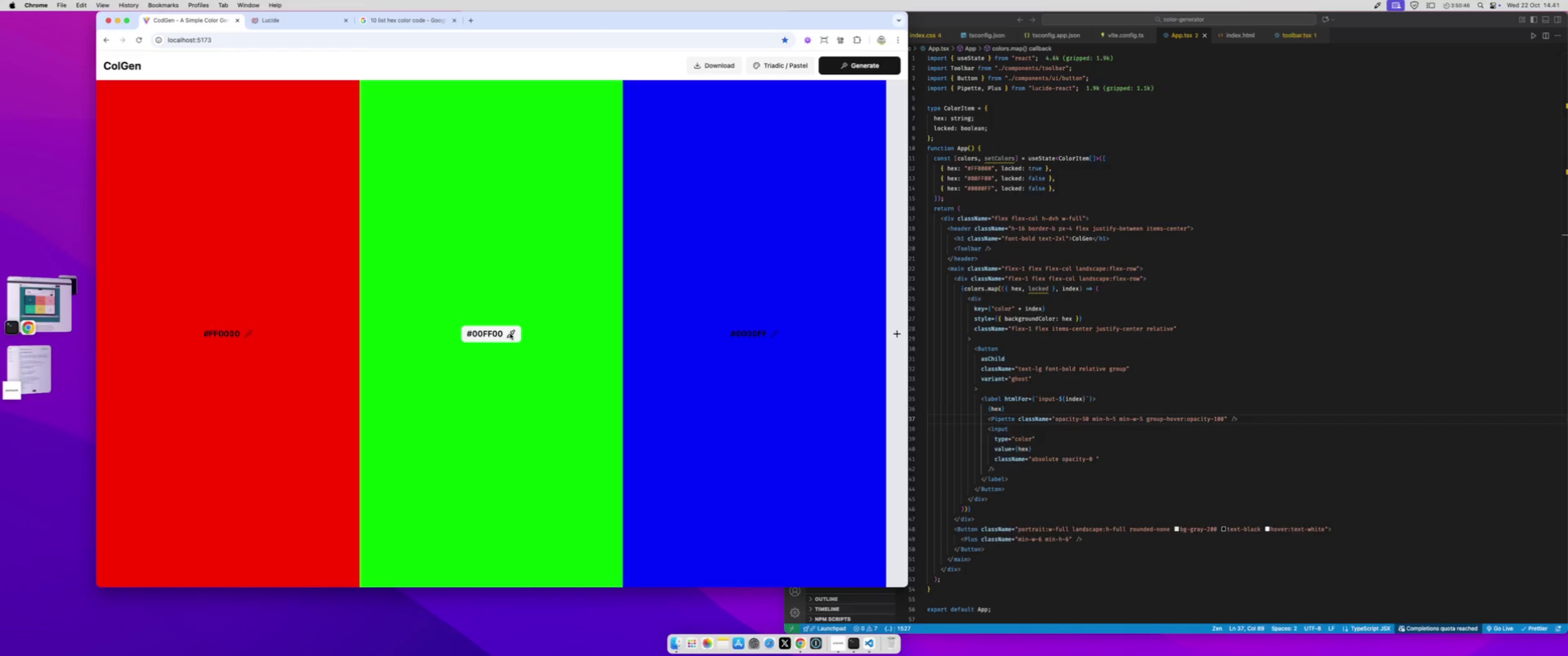 
double_click([510, 333])
 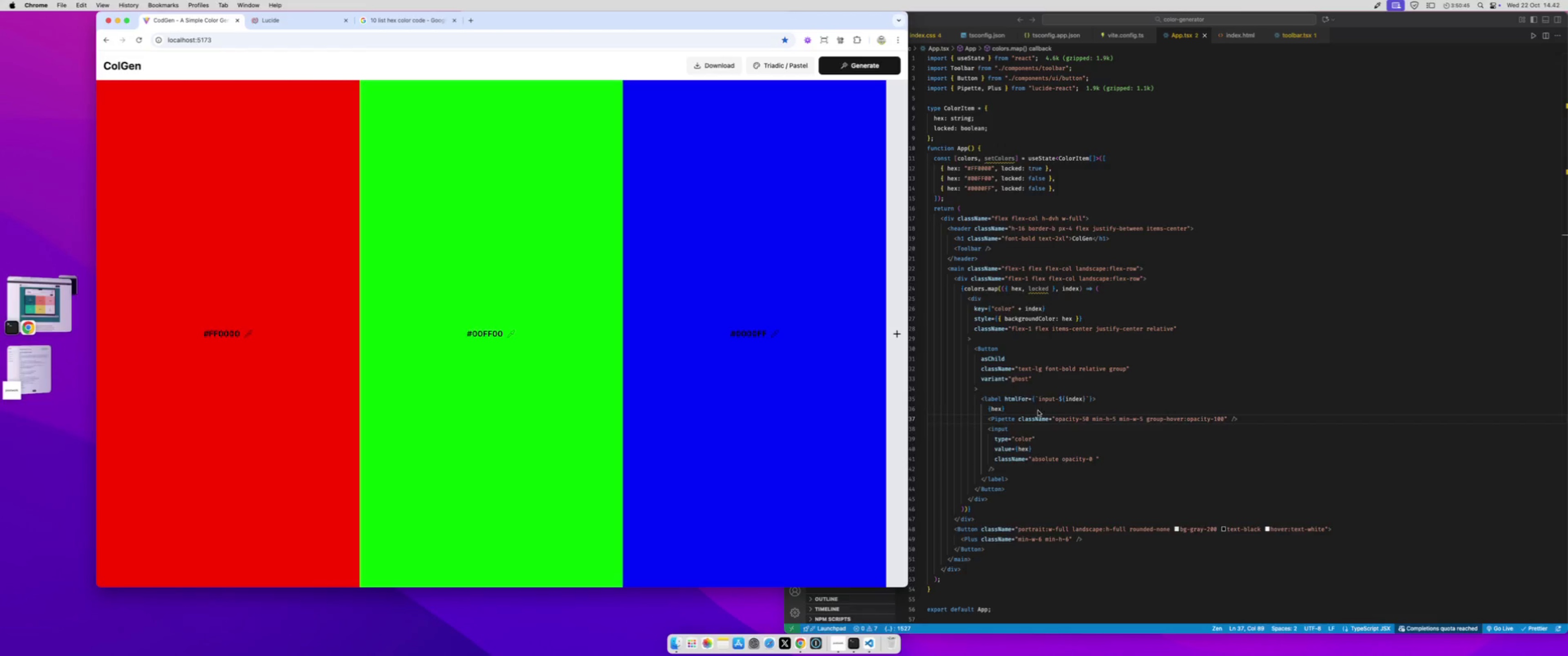 
left_click([1049, 416])
 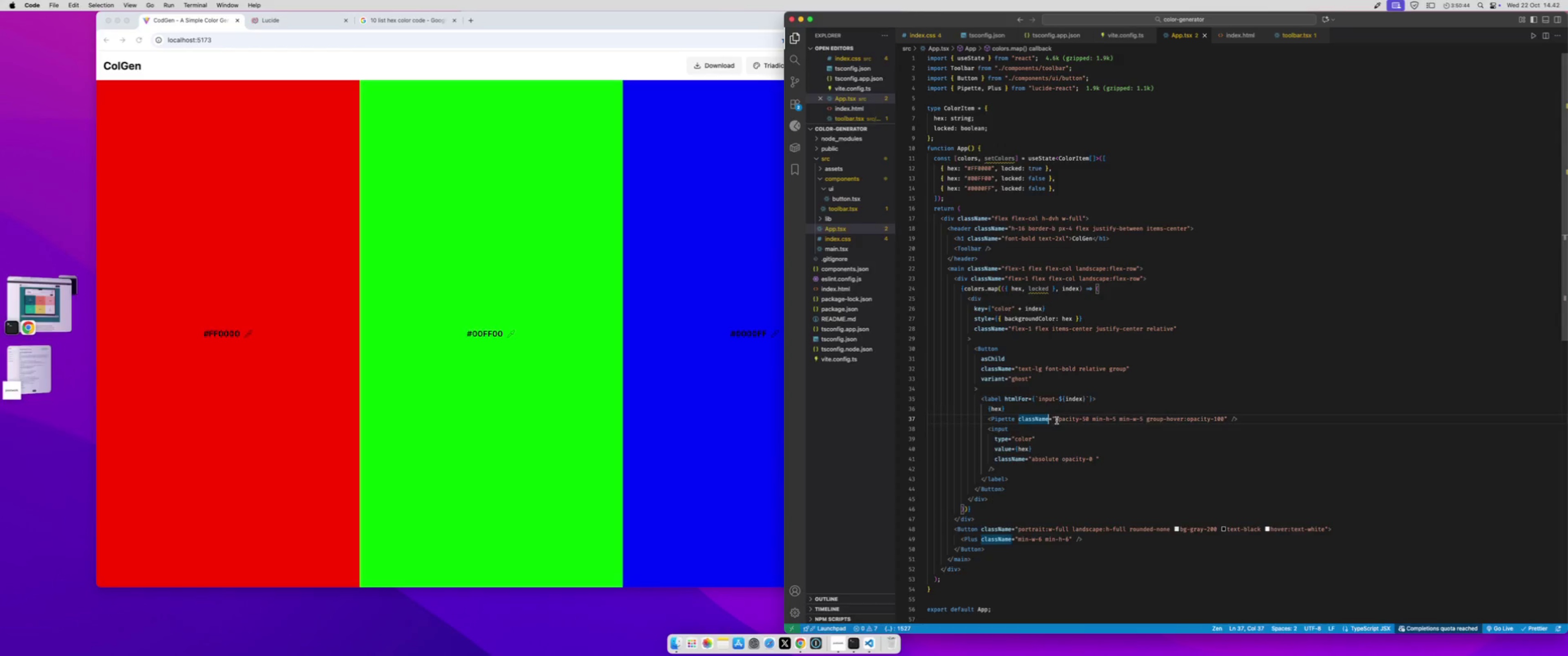 
left_click([1054, 420])
 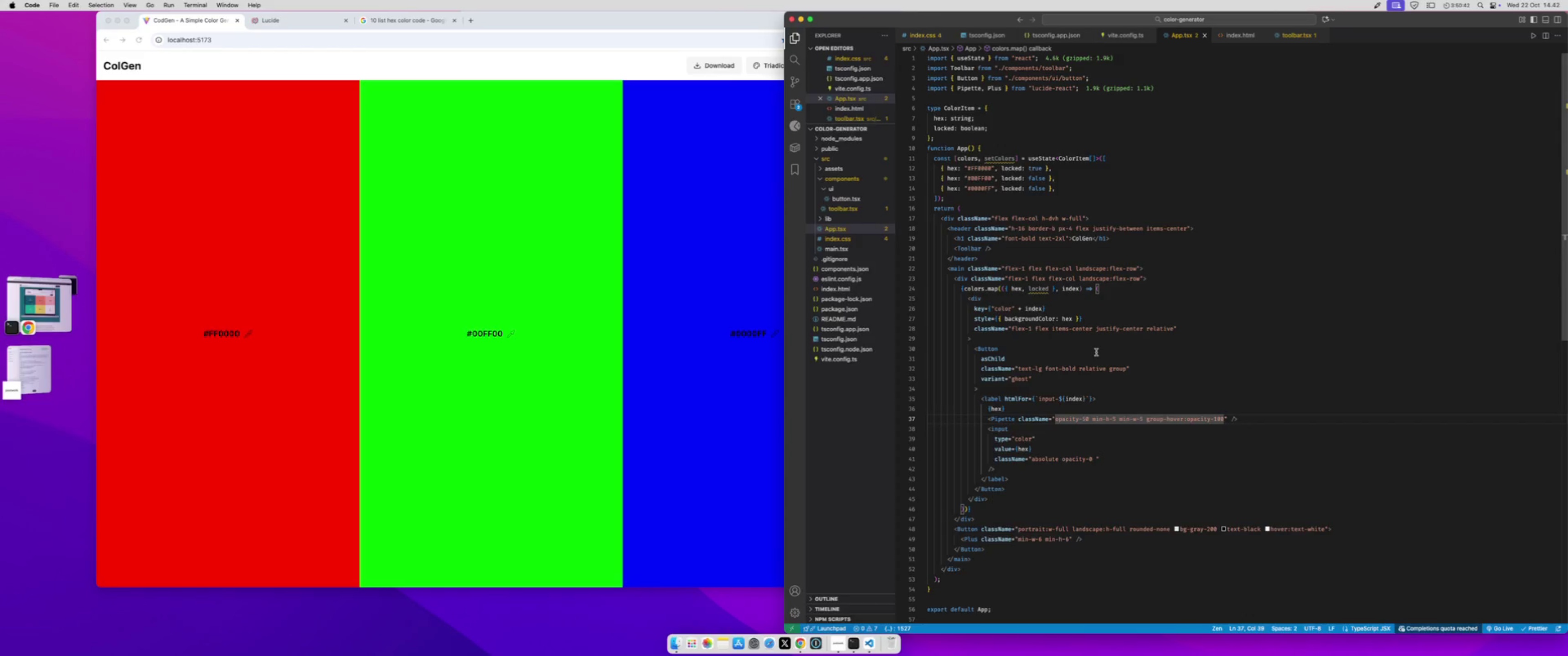 
type(pointer-events-n)
 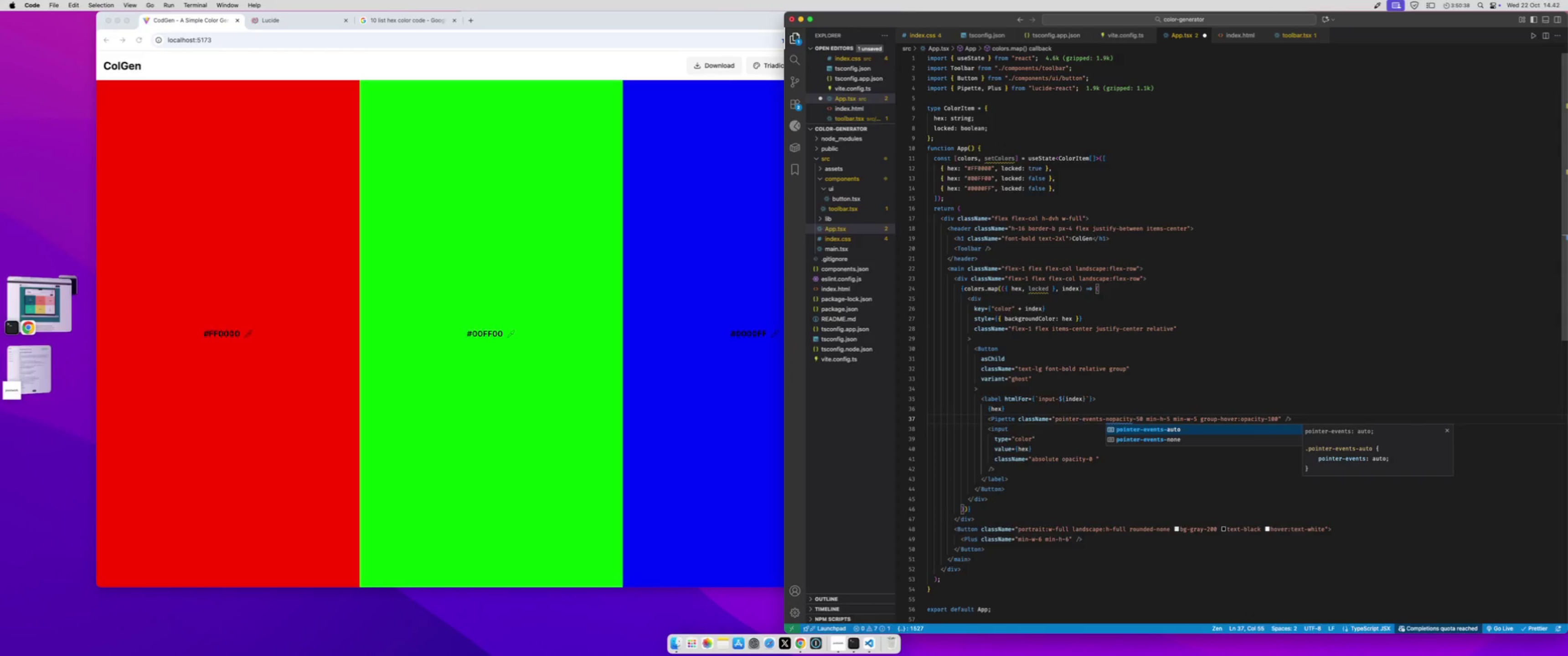 
key(ArrowDown)
 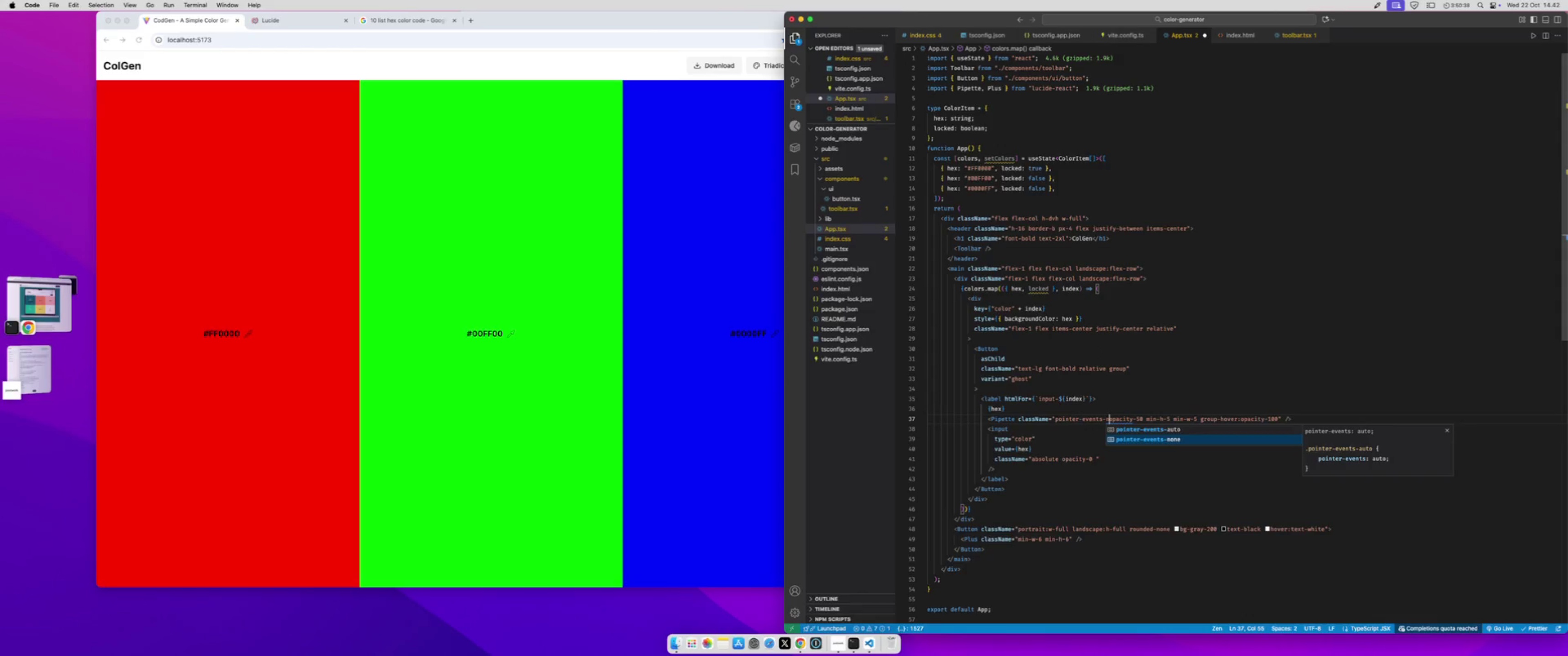 
key(ArrowDown)
 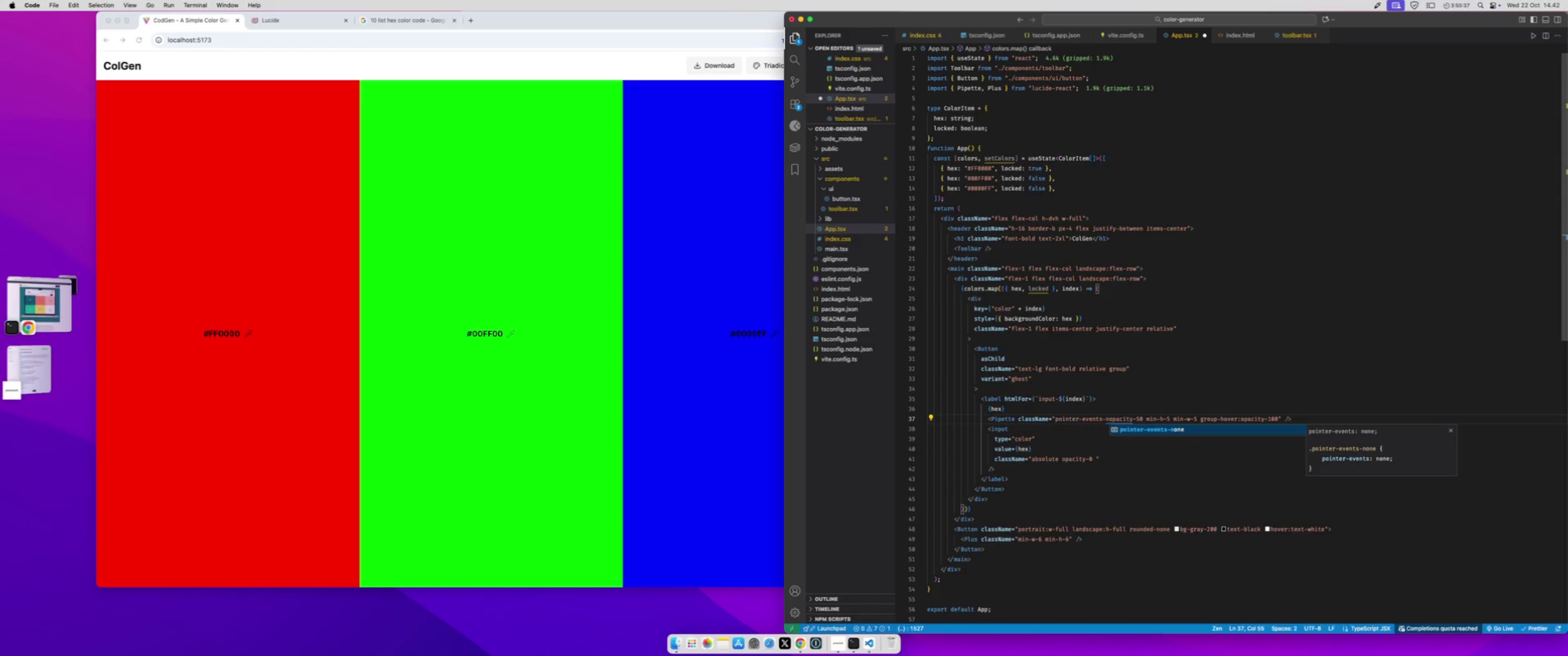 
key(Enter)
 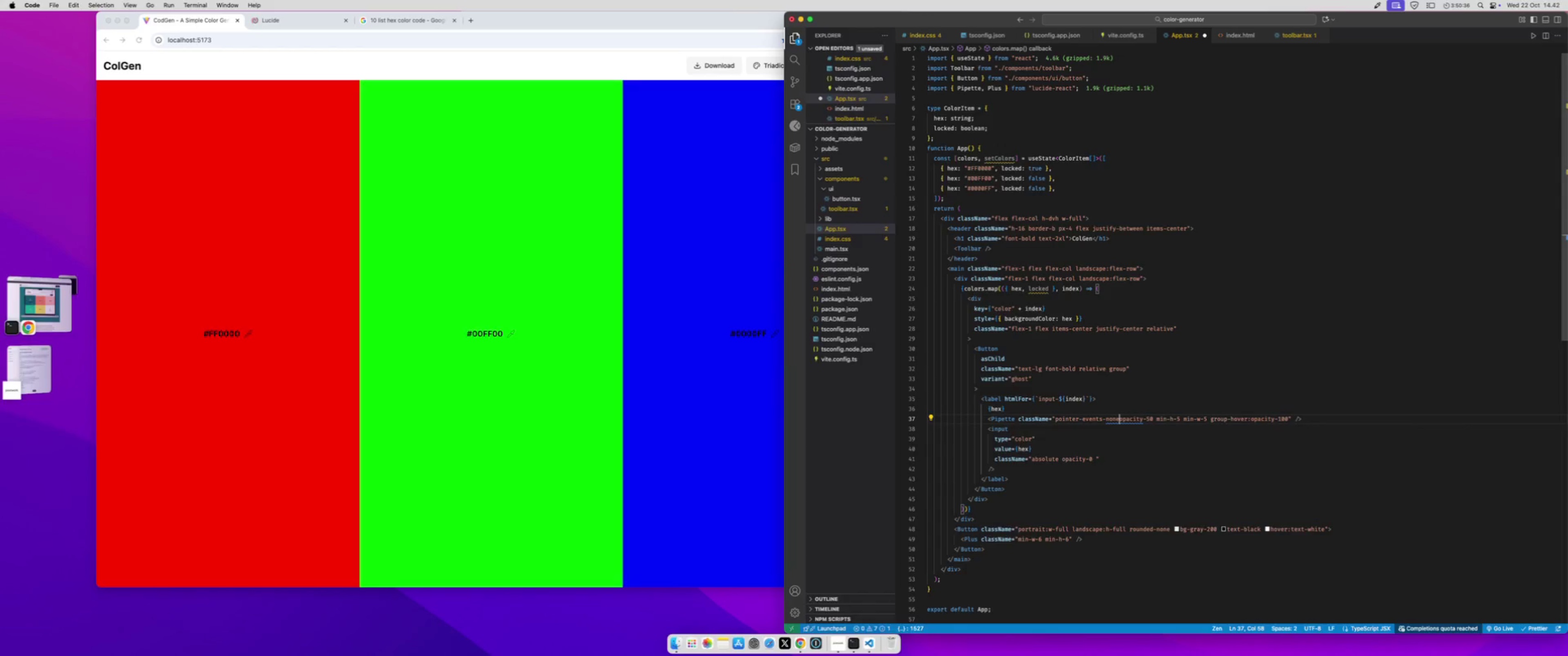 
key(Space)
 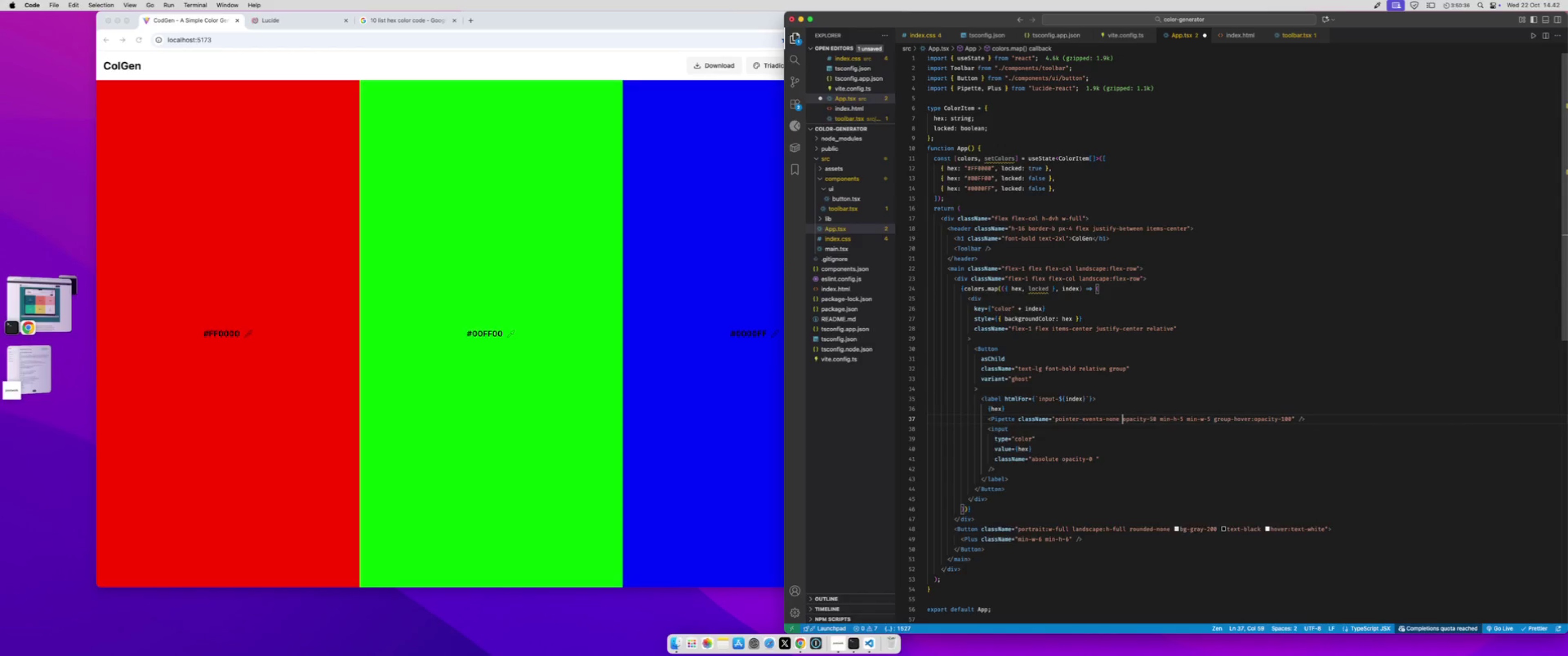 
key(Meta+CommandLeft)
 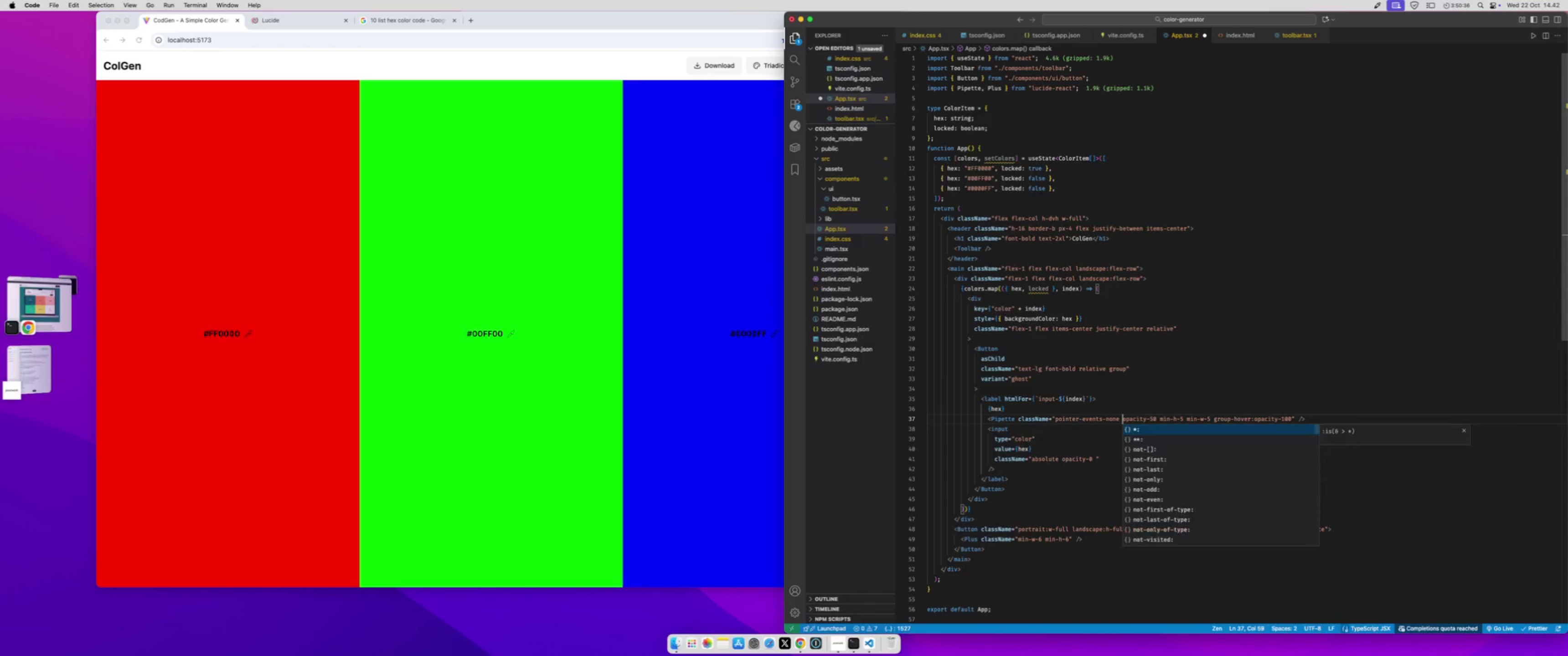 
key(Meta+S)
 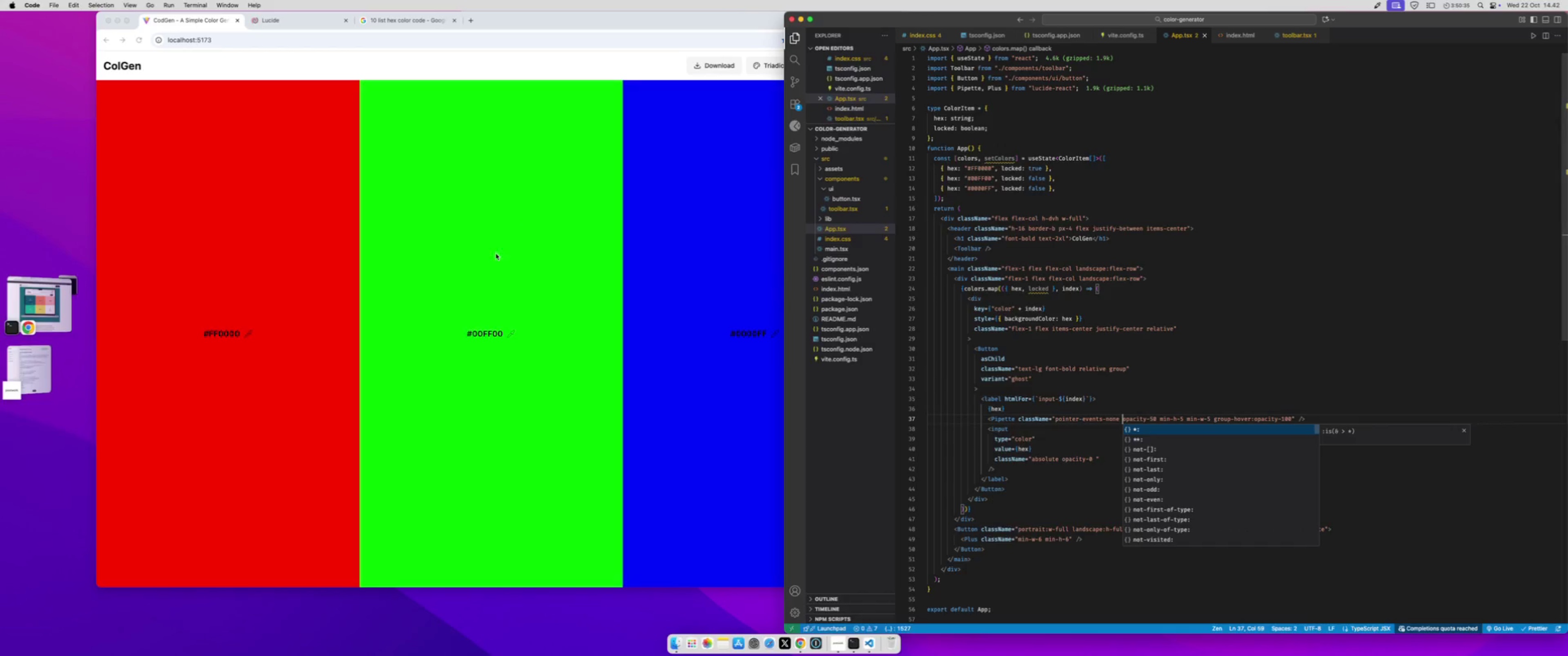 
left_click([514, 330])
 